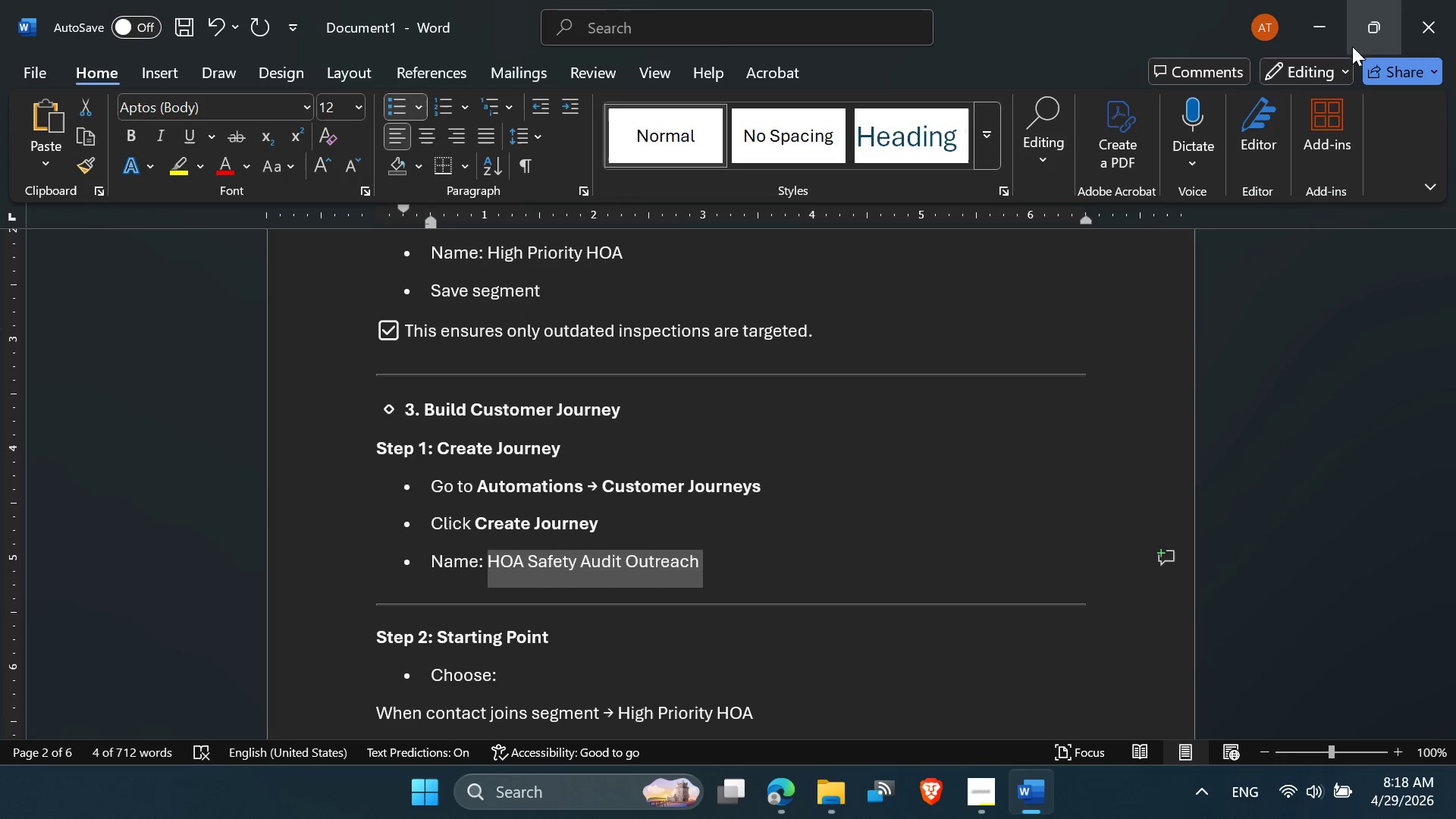 
left_click([1307, 28])
 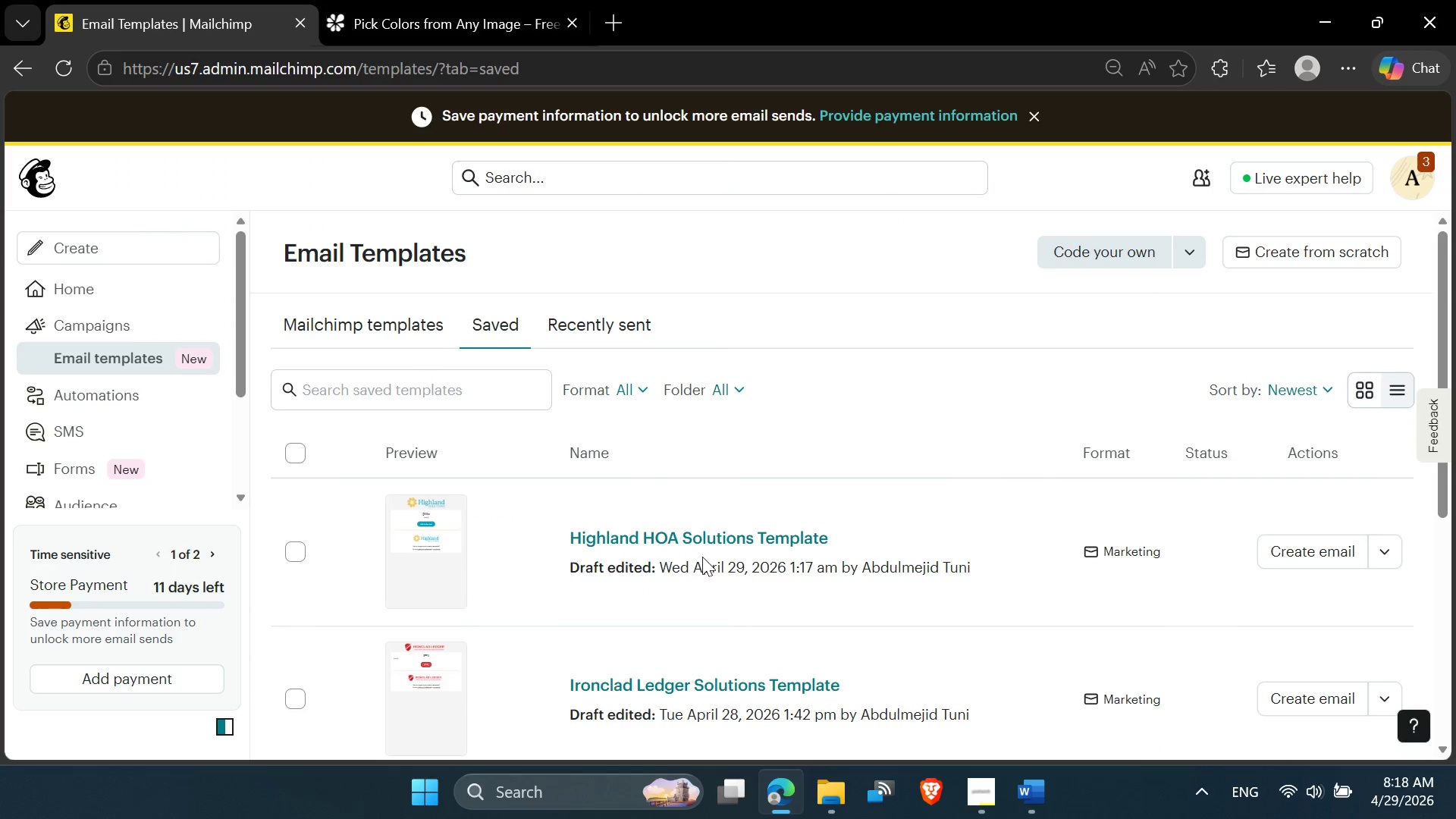 
scroll: coordinate [383, 614], scroll_direction: up, amount: 2.0
 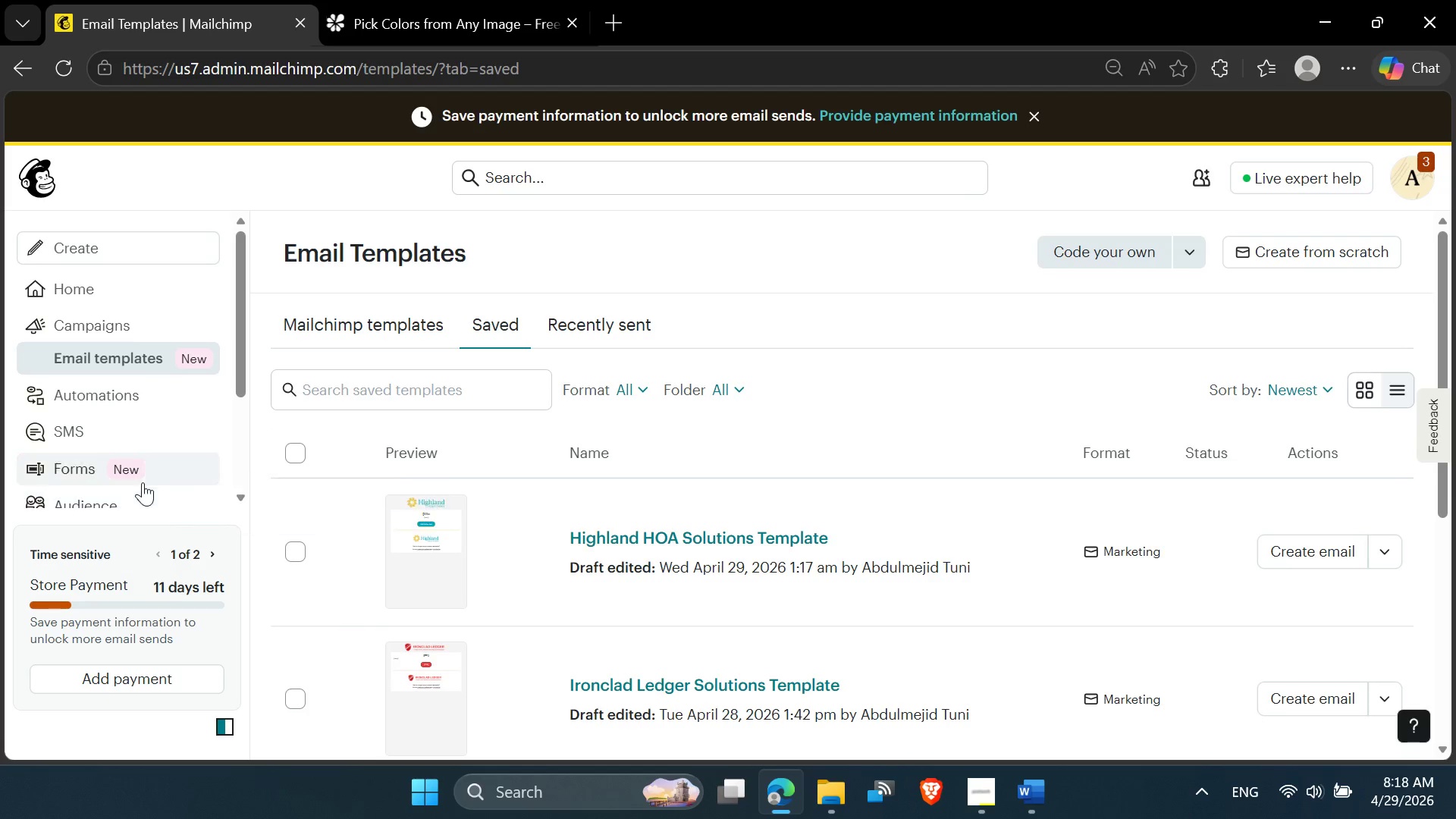 
scroll: coordinate [143, 482], scroll_direction: down, amount: 2.0
 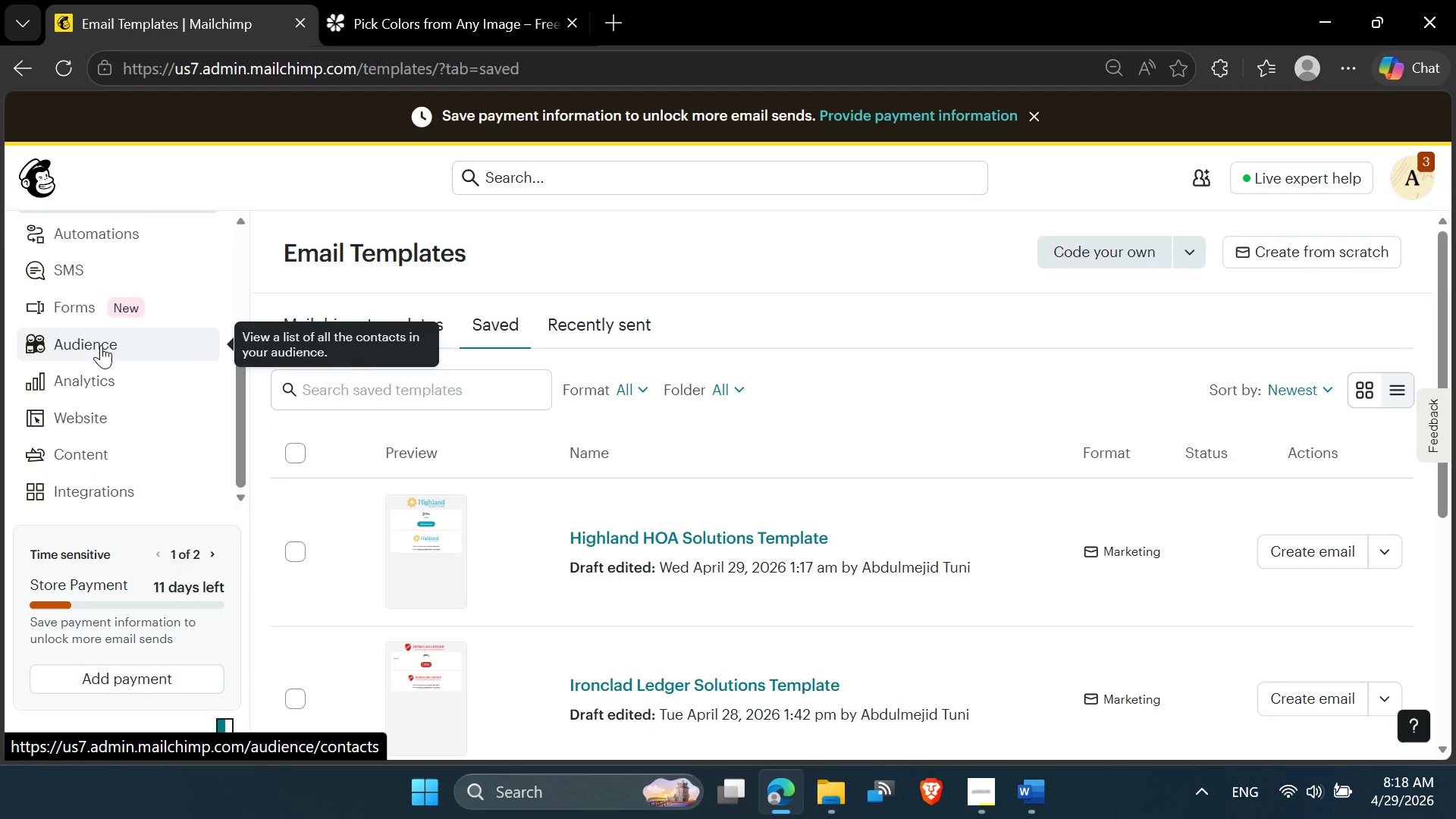 
scroll: coordinate [101, 347], scroll_direction: up, amount: 2.0
 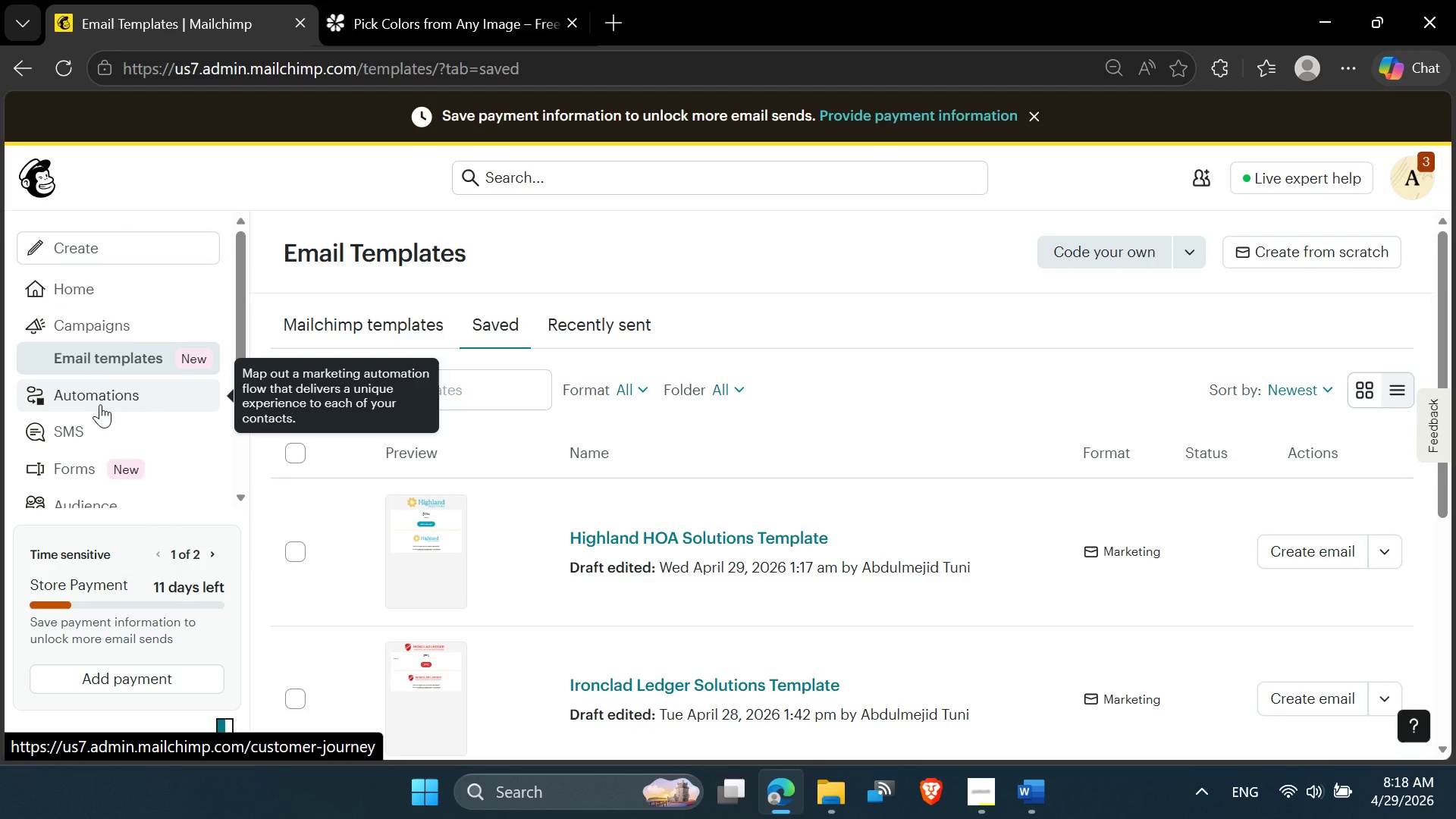 
left_click([100, 404])
 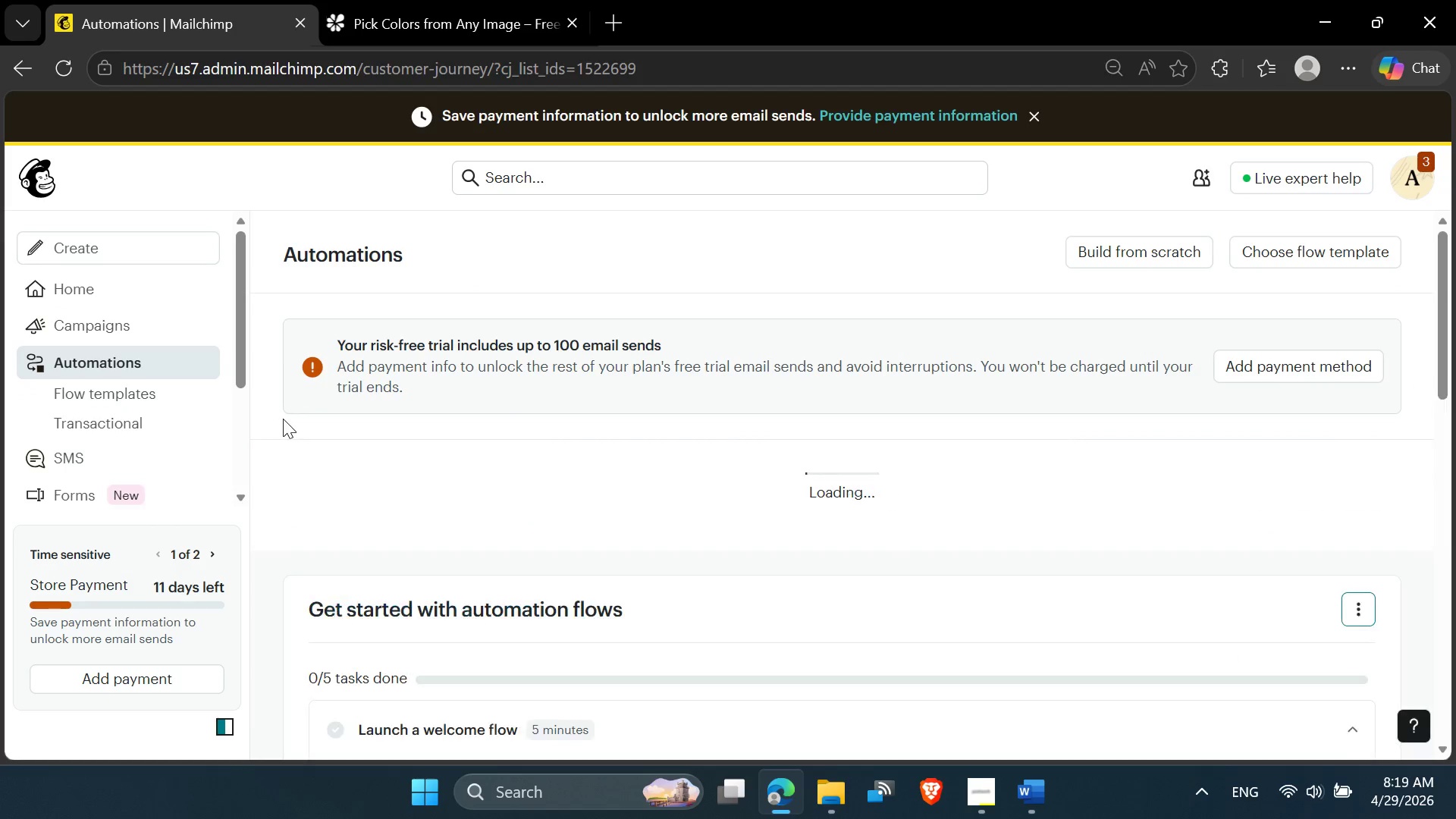 
scroll: coordinate [646, 508], scroll_direction: down, amount: 1.0
 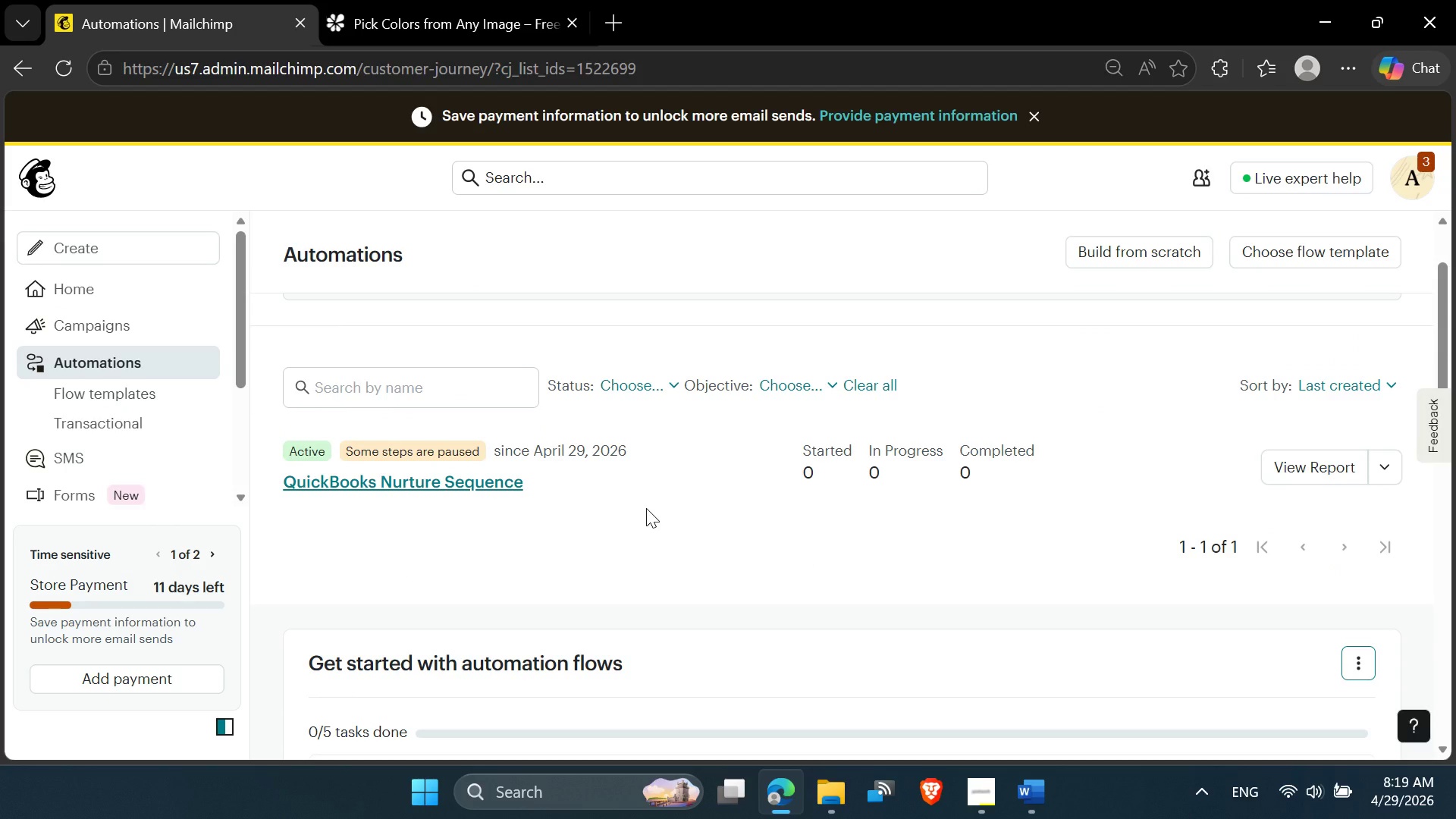 
scroll: coordinate [646, 508], scroll_direction: up, amount: 1.0
 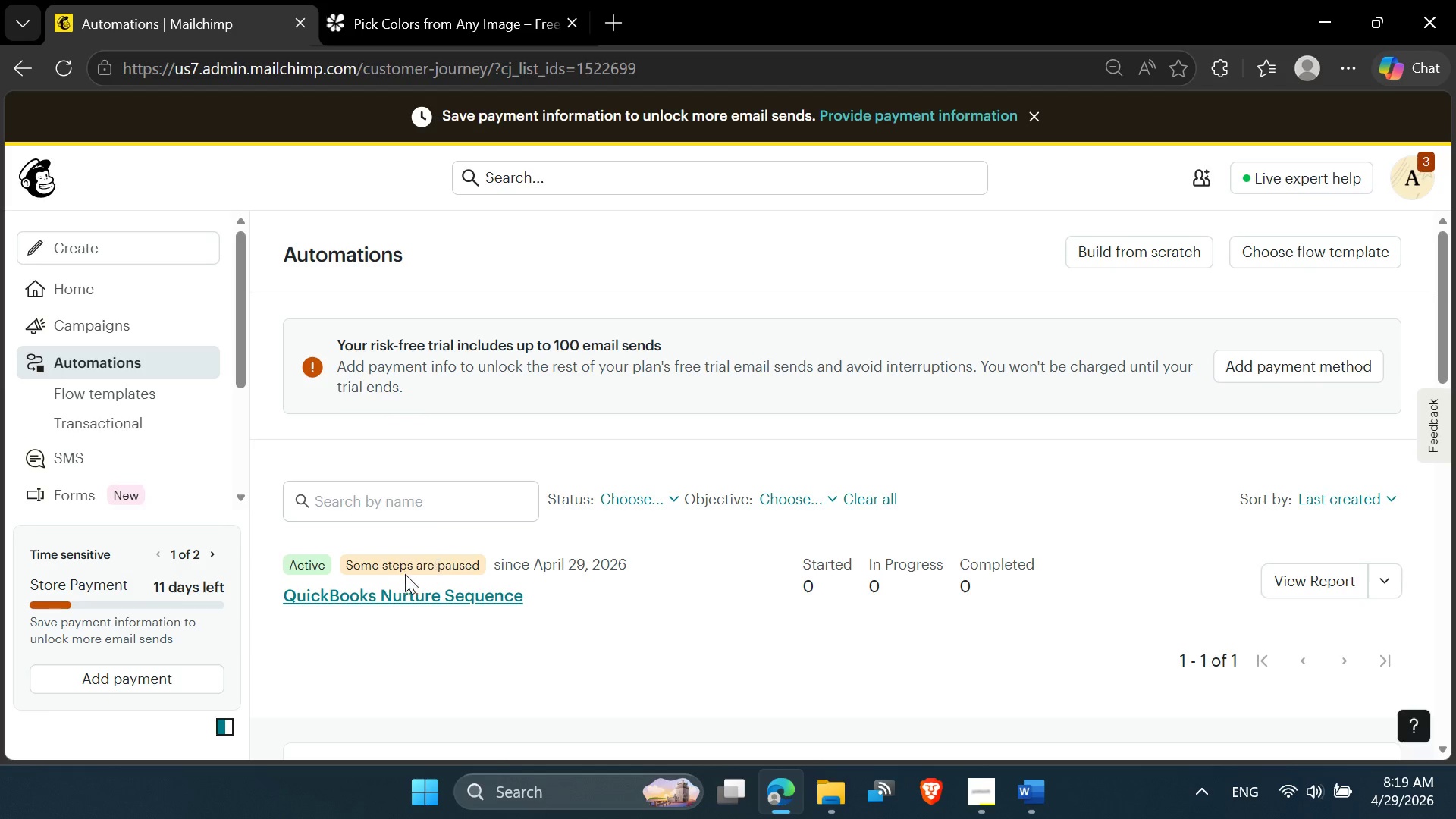 
left_click([1389, 592])
 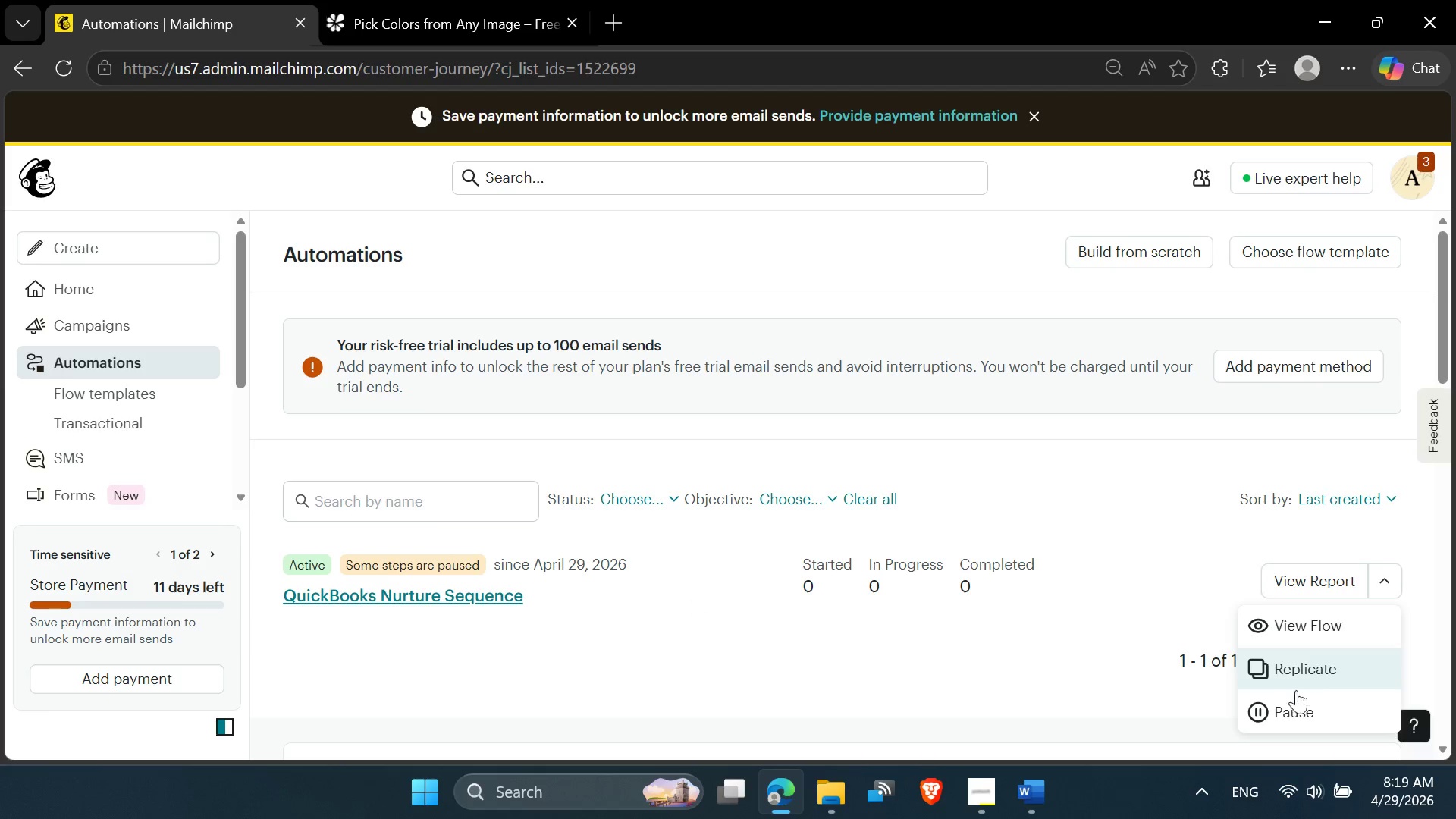 
left_click([1281, 713])
 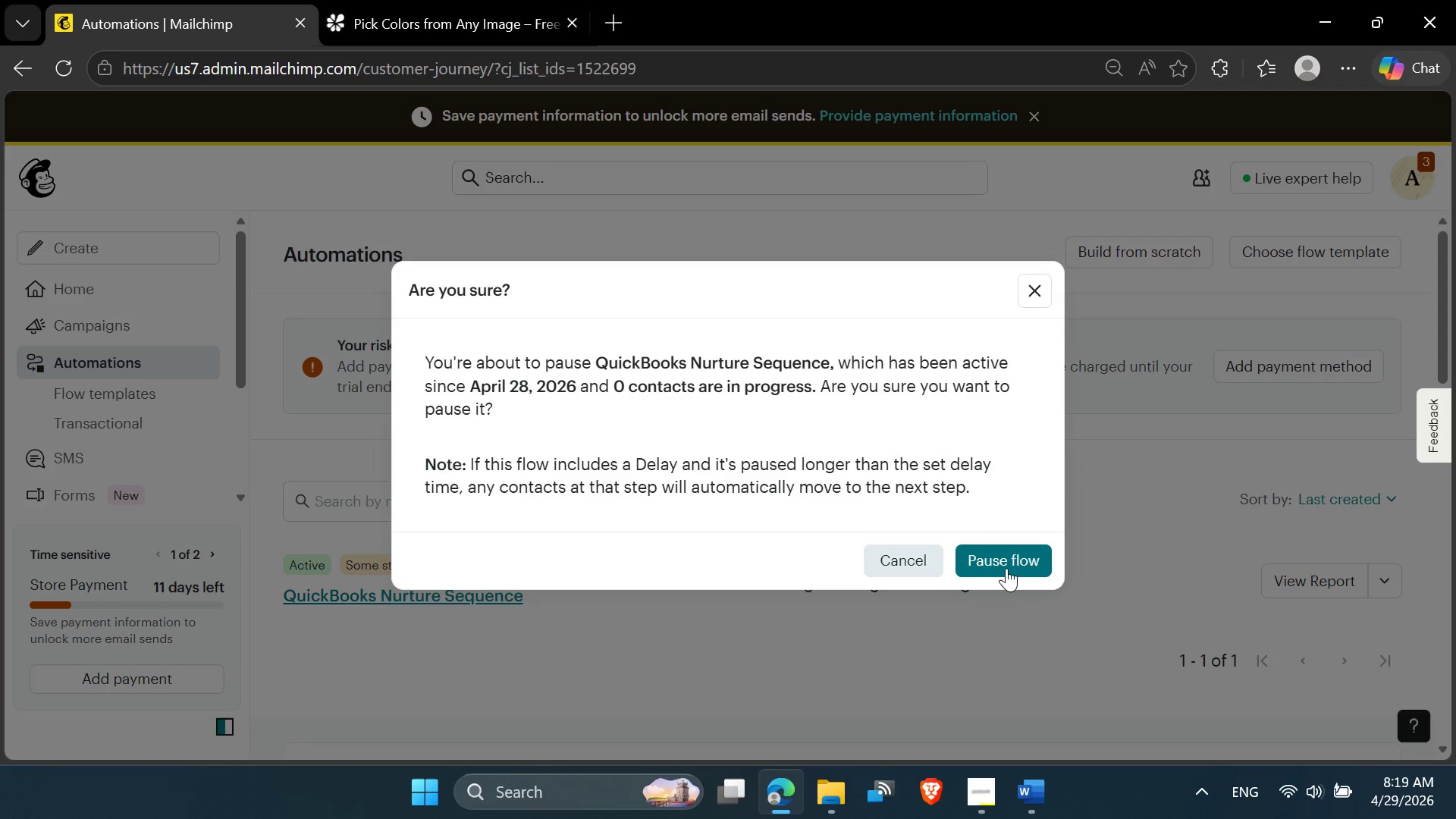 
left_click([1005, 569])
 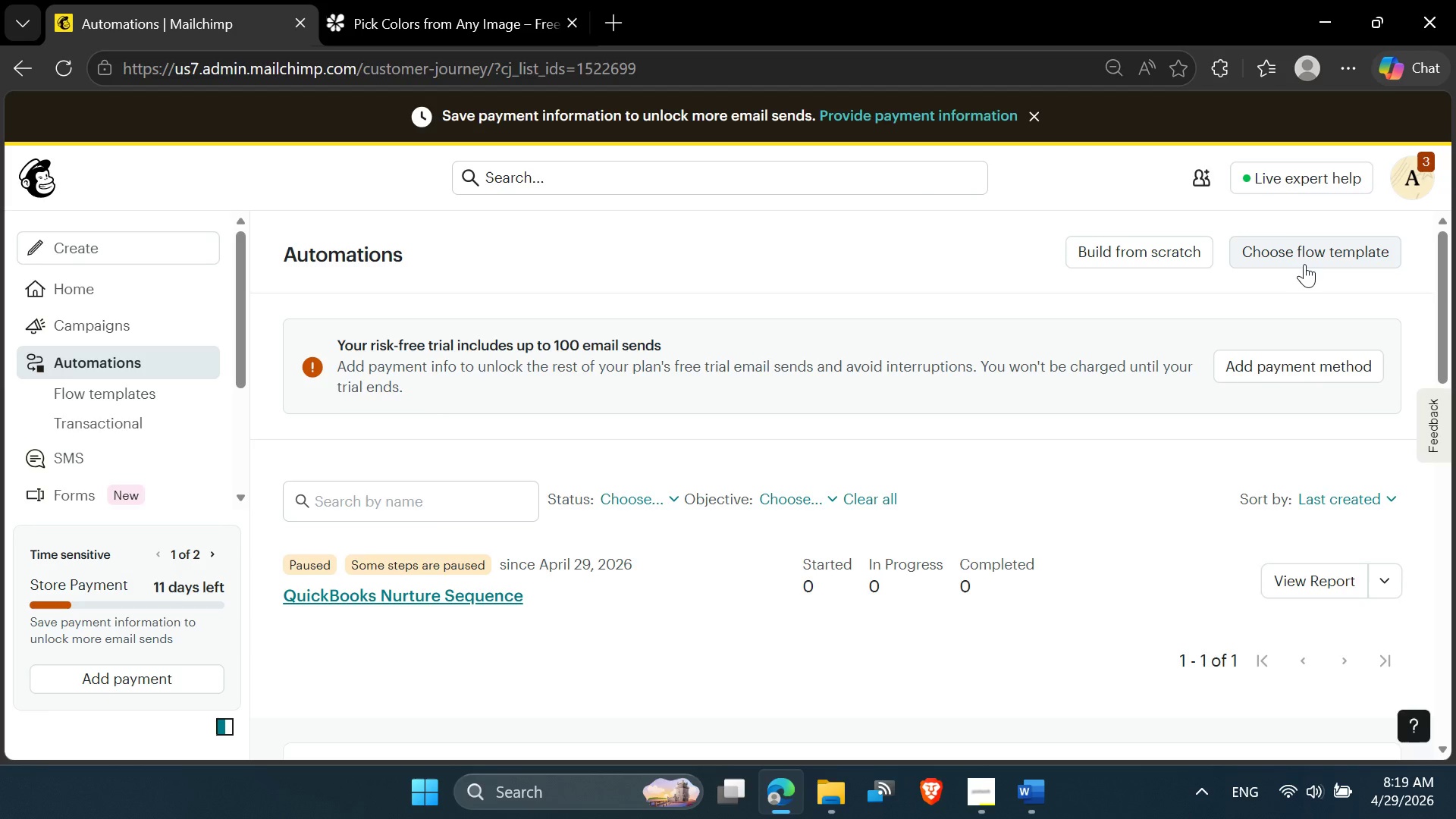 
wait(6.92)
 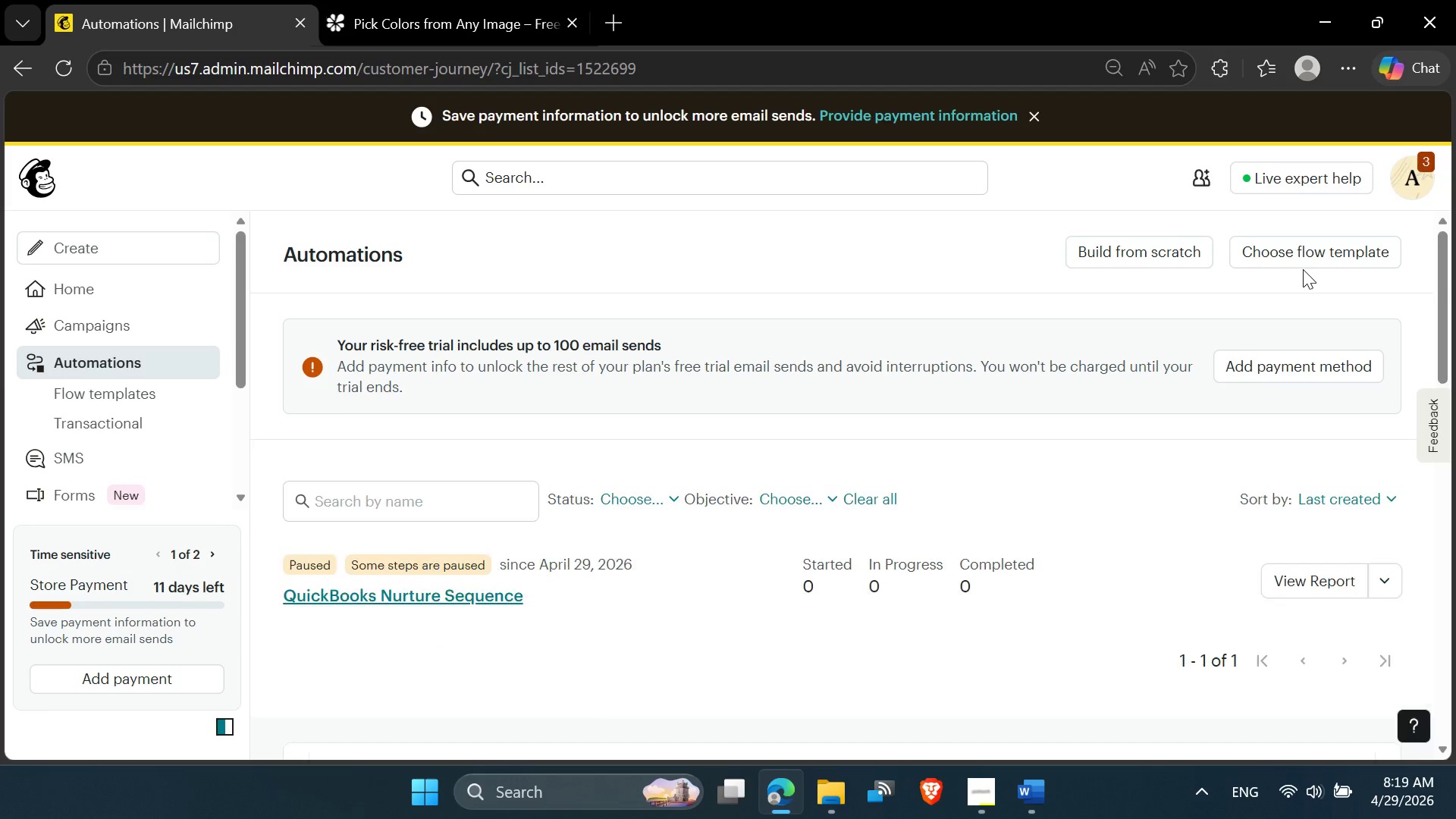 
left_click([1106, 261])
 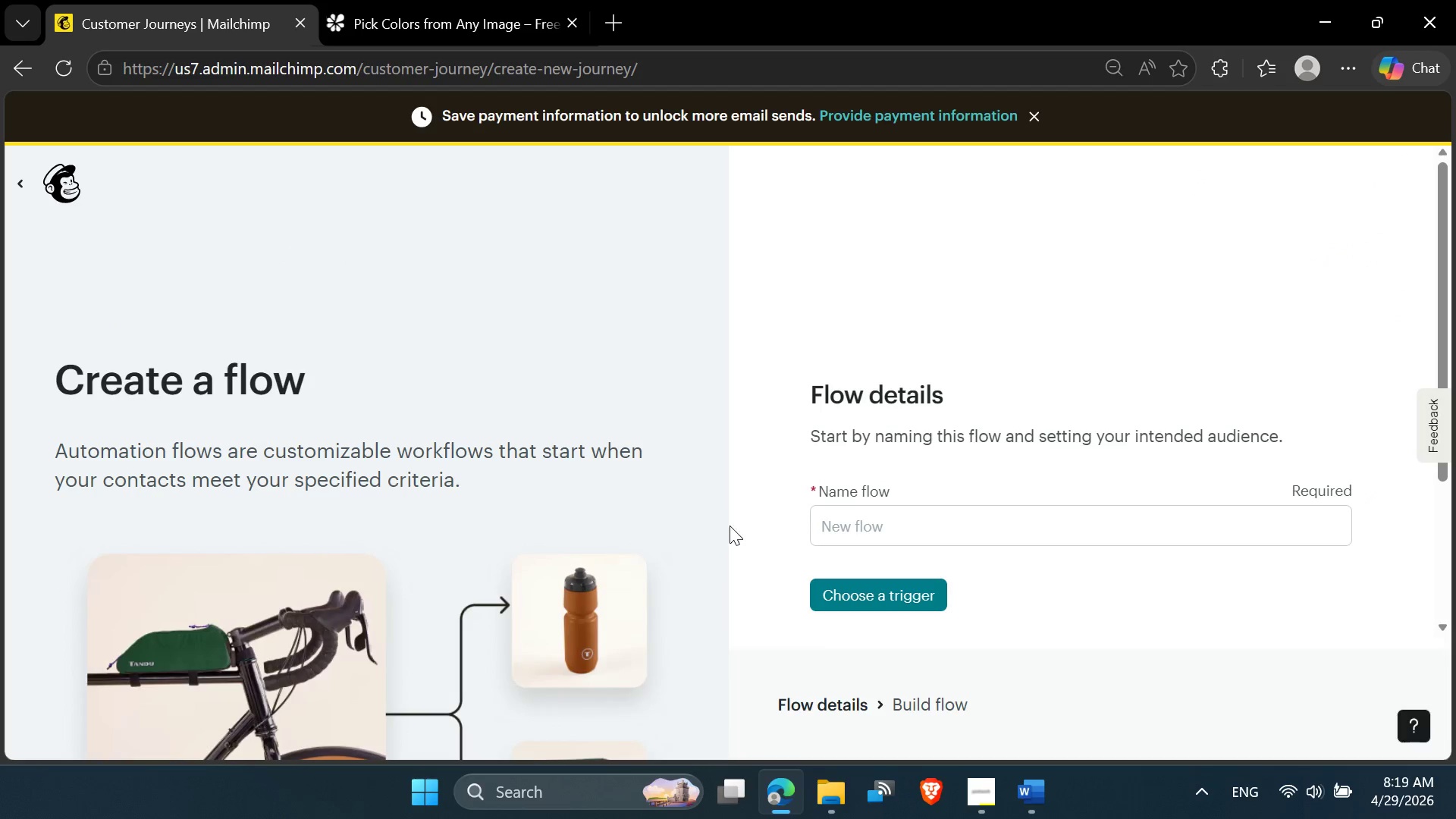 
left_click([827, 534])
 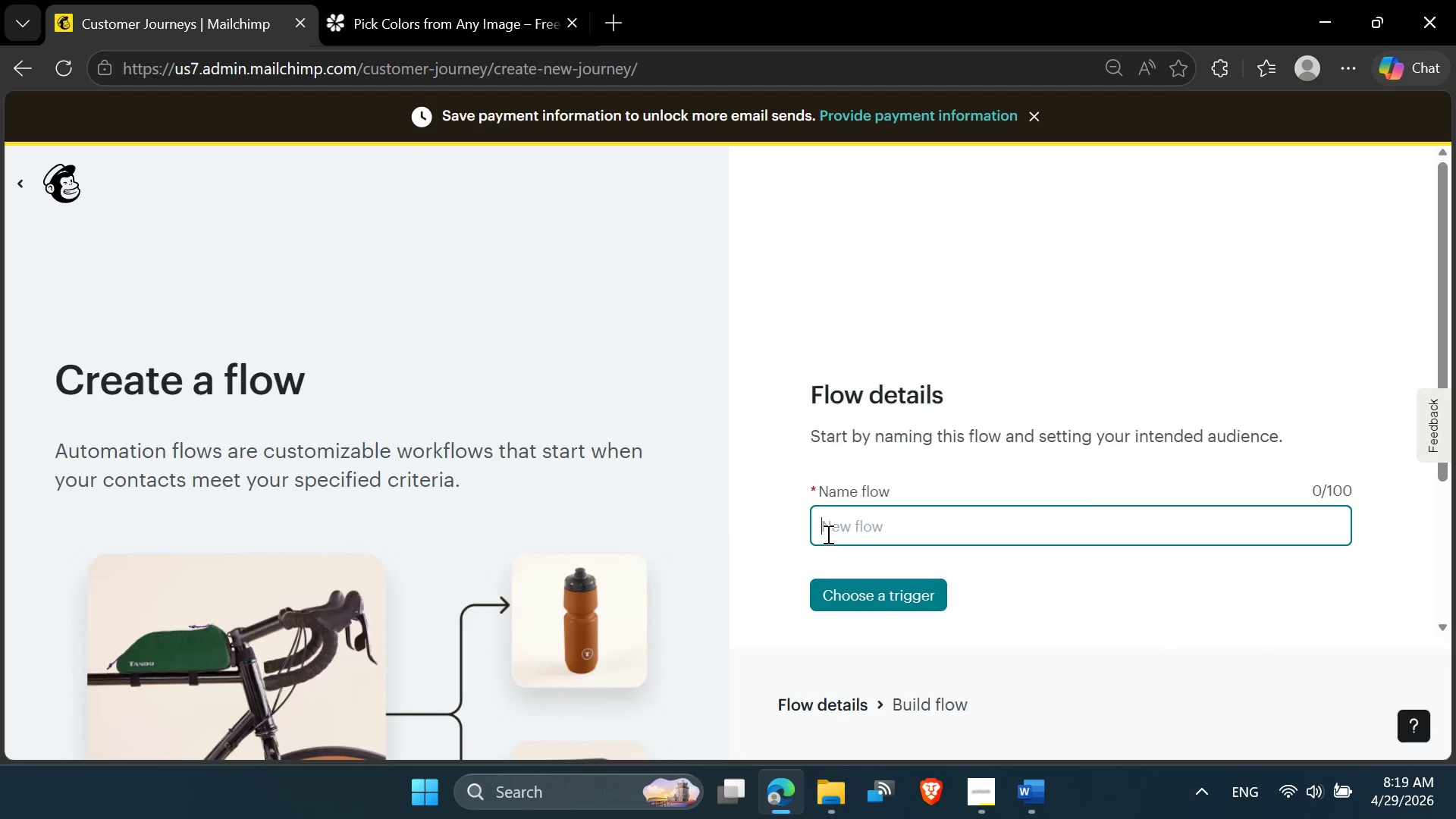 
key(Control+V)
 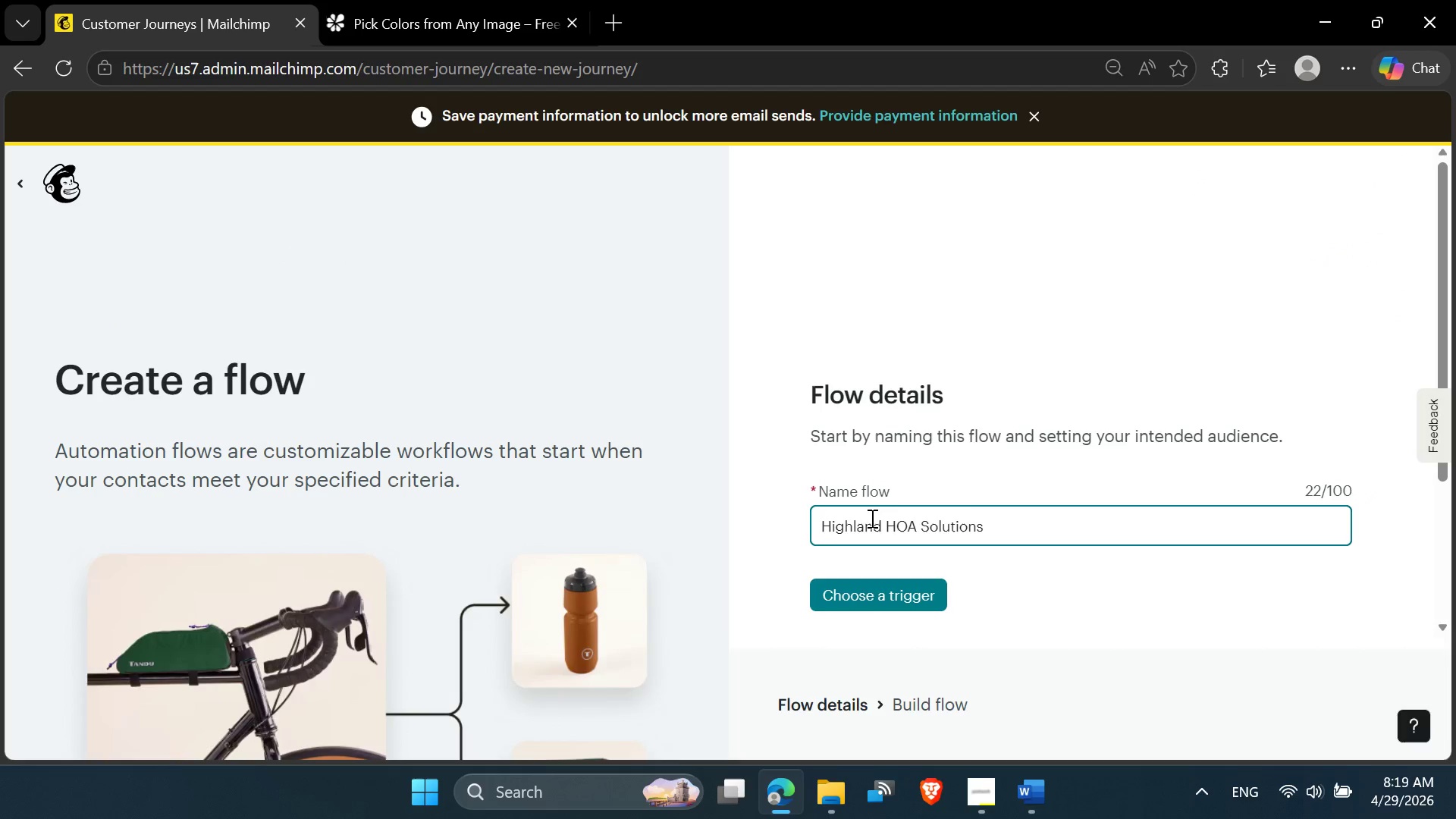 
key(Control+Z)
 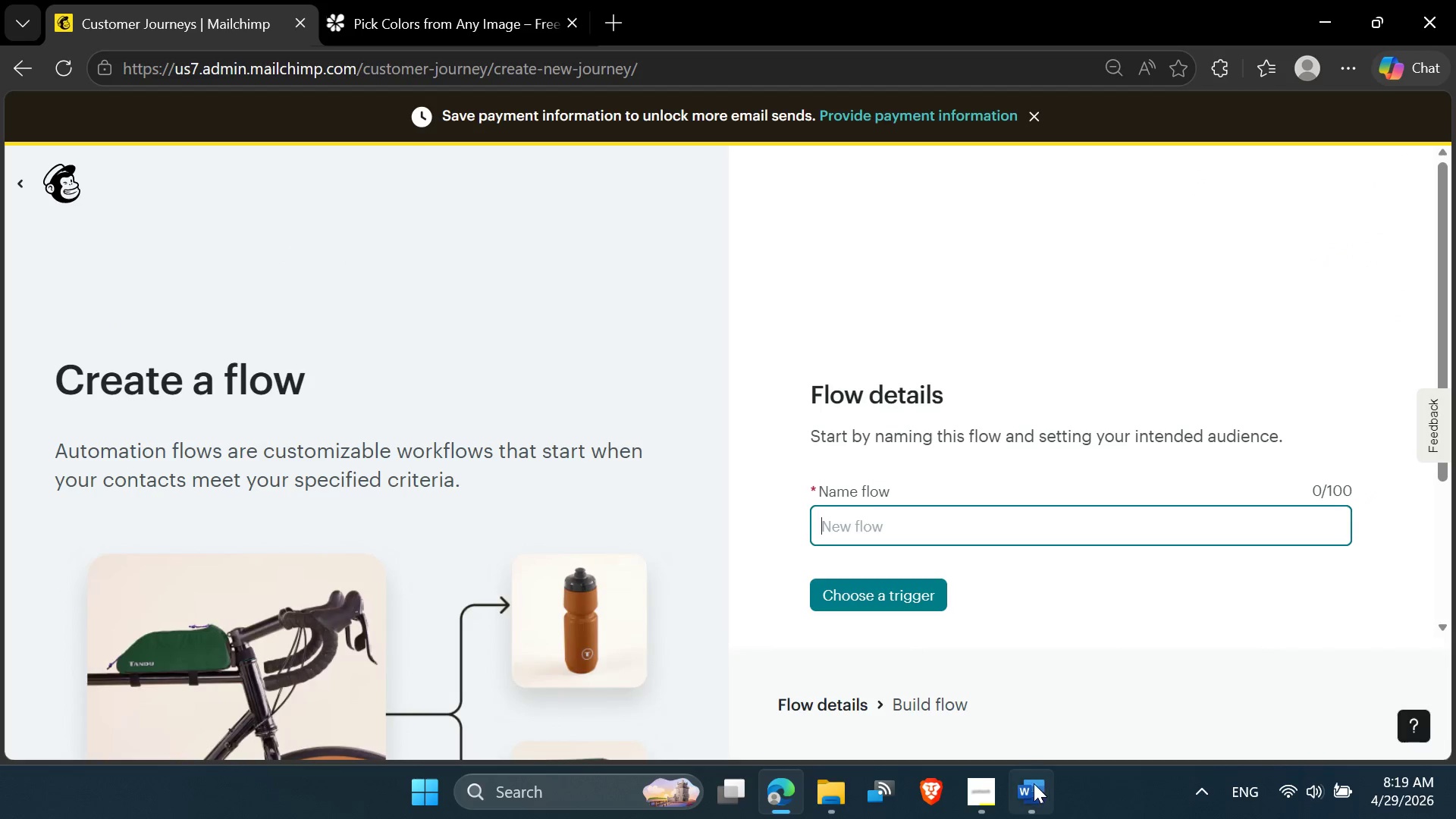 
left_click([1031, 791])
 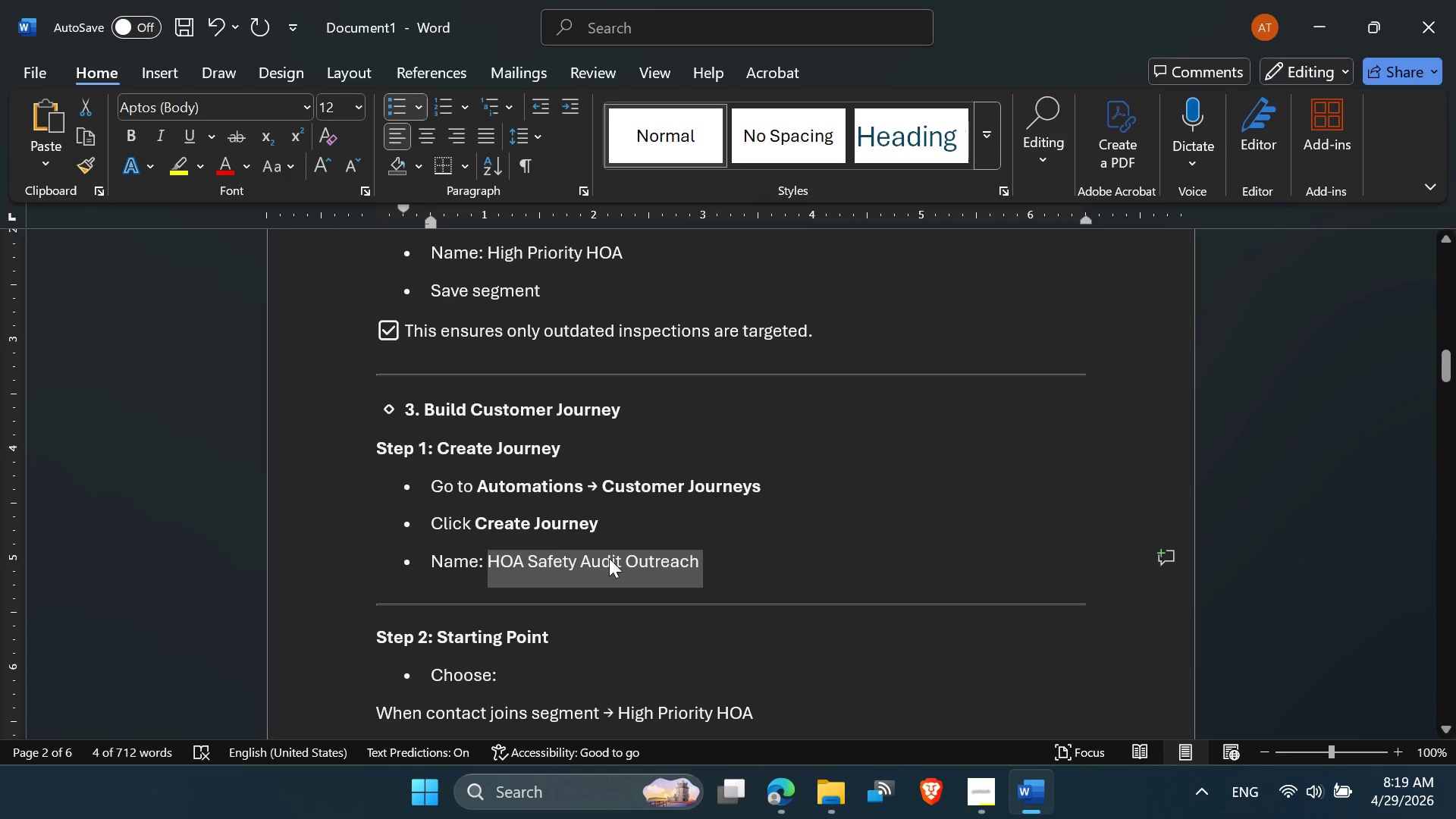 
right_click([601, 565])
 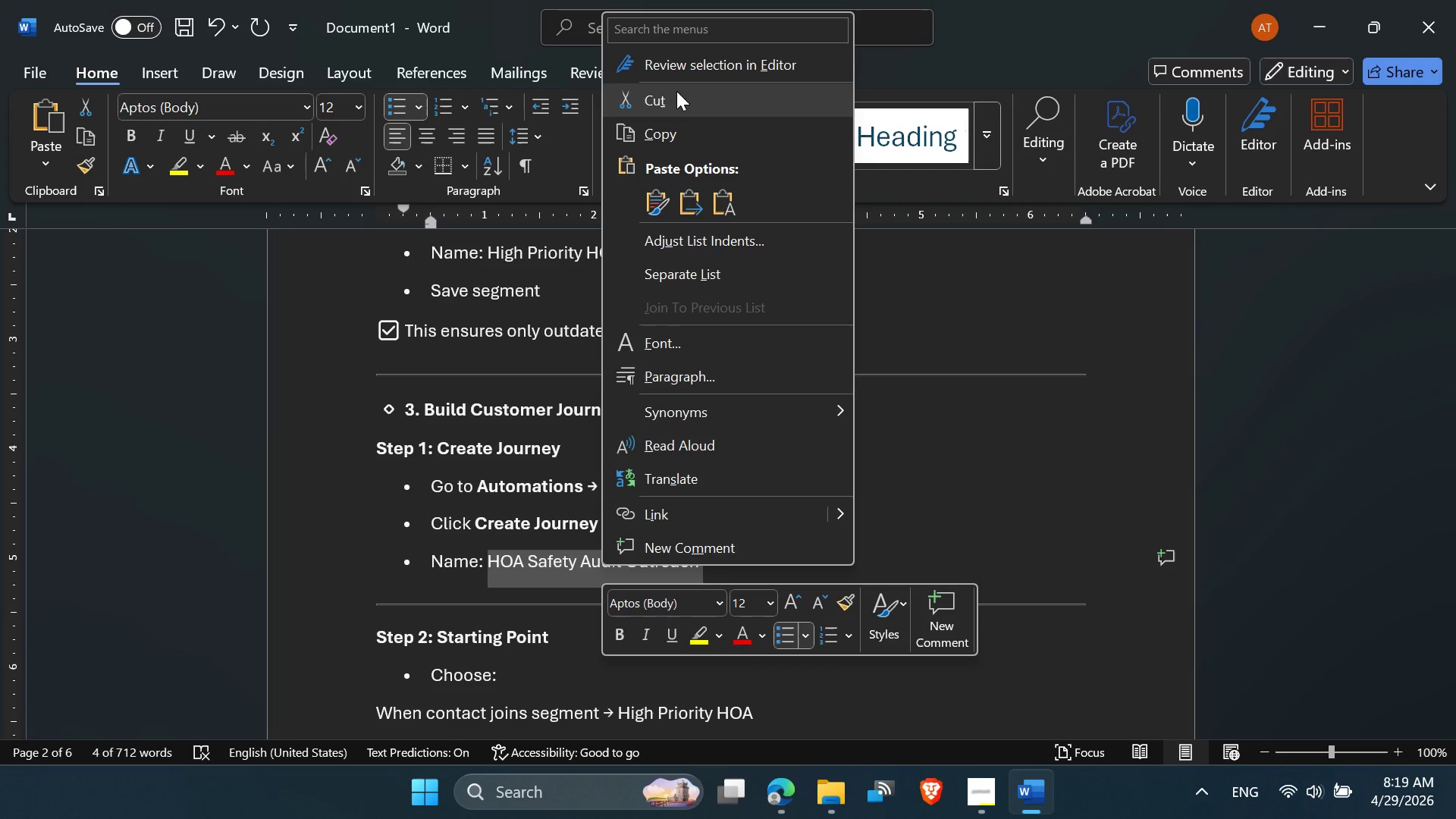 
left_click([676, 130])
 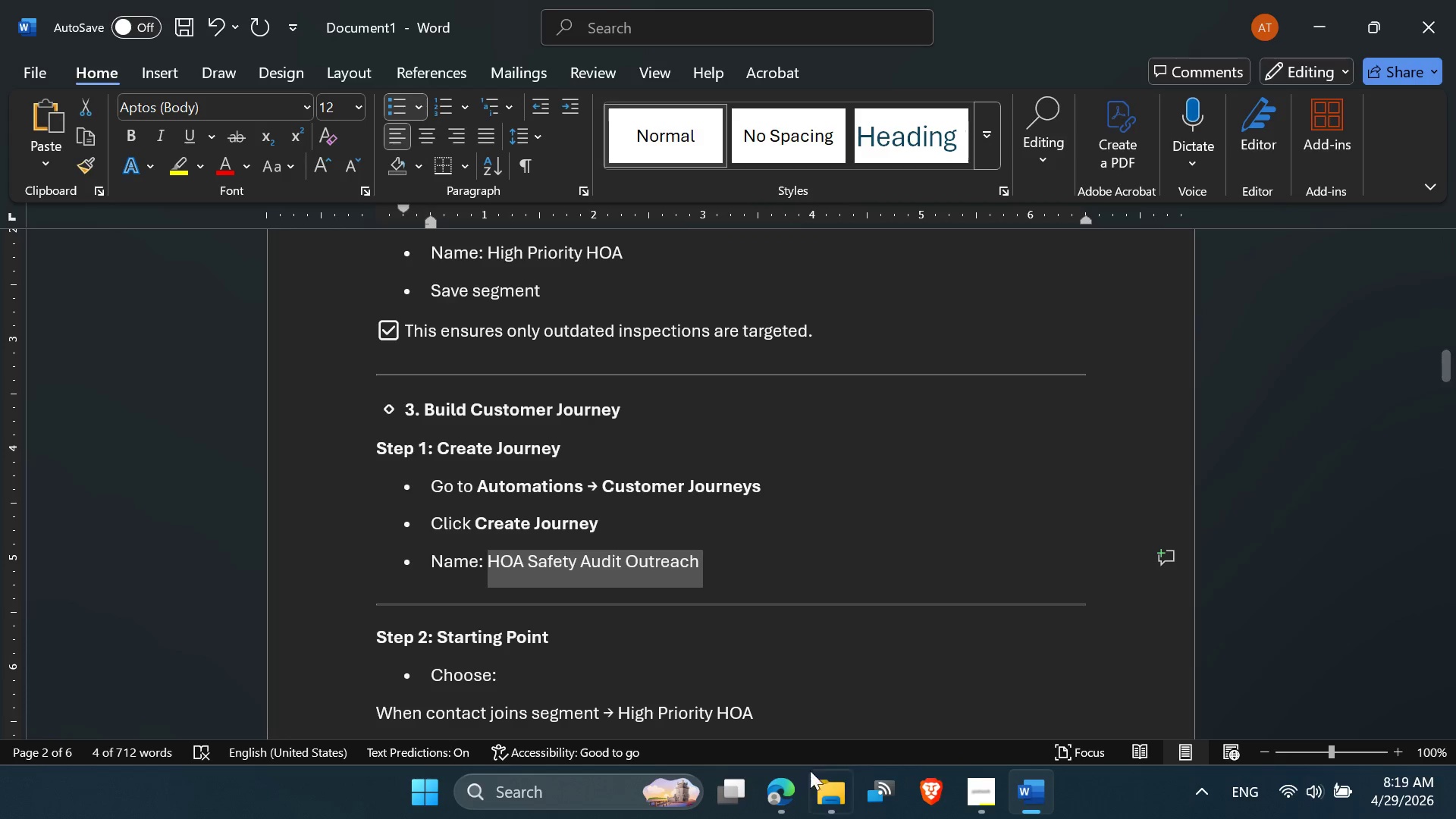 
left_click([800, 784])
 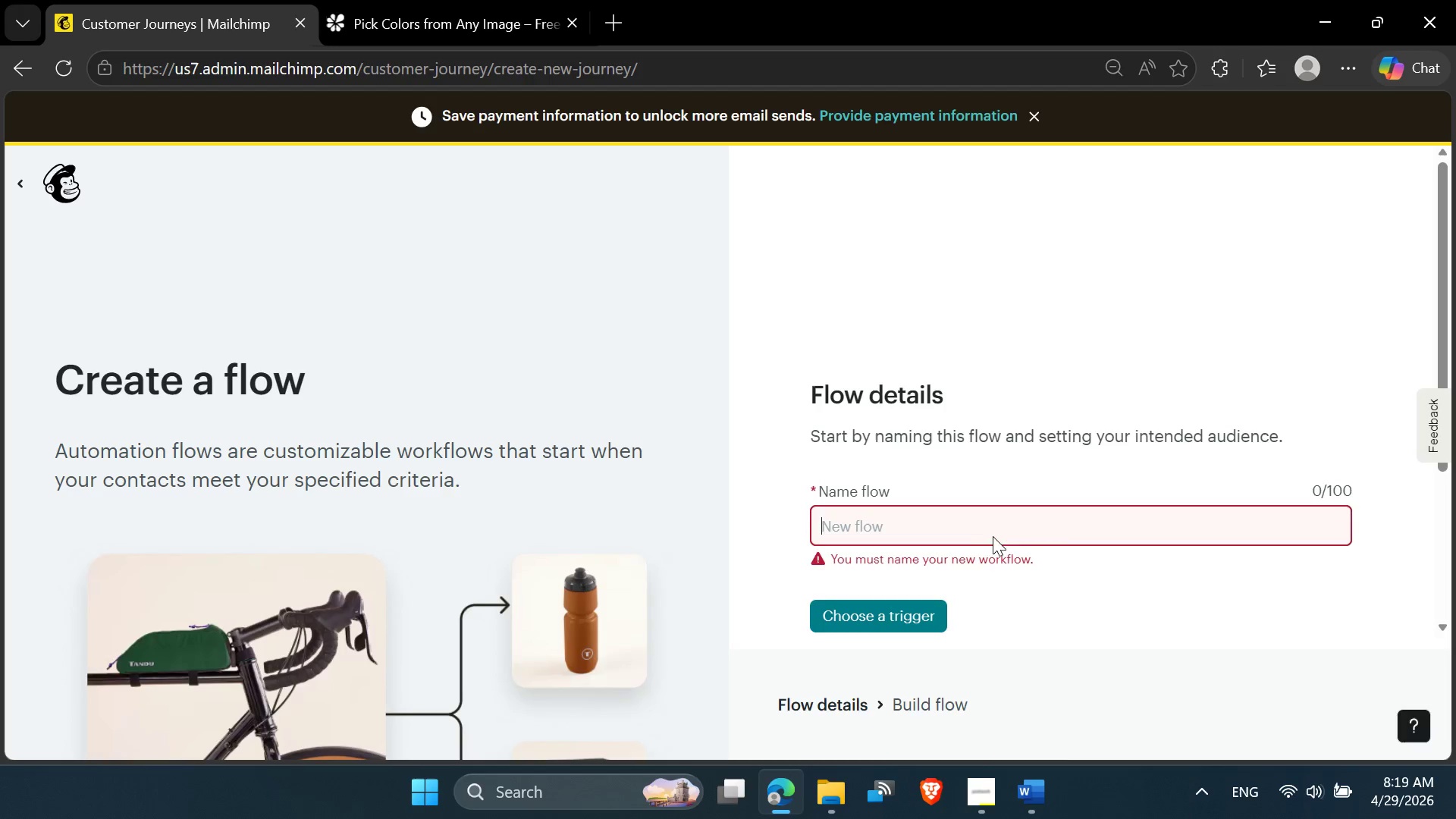 
key(Control+V)
 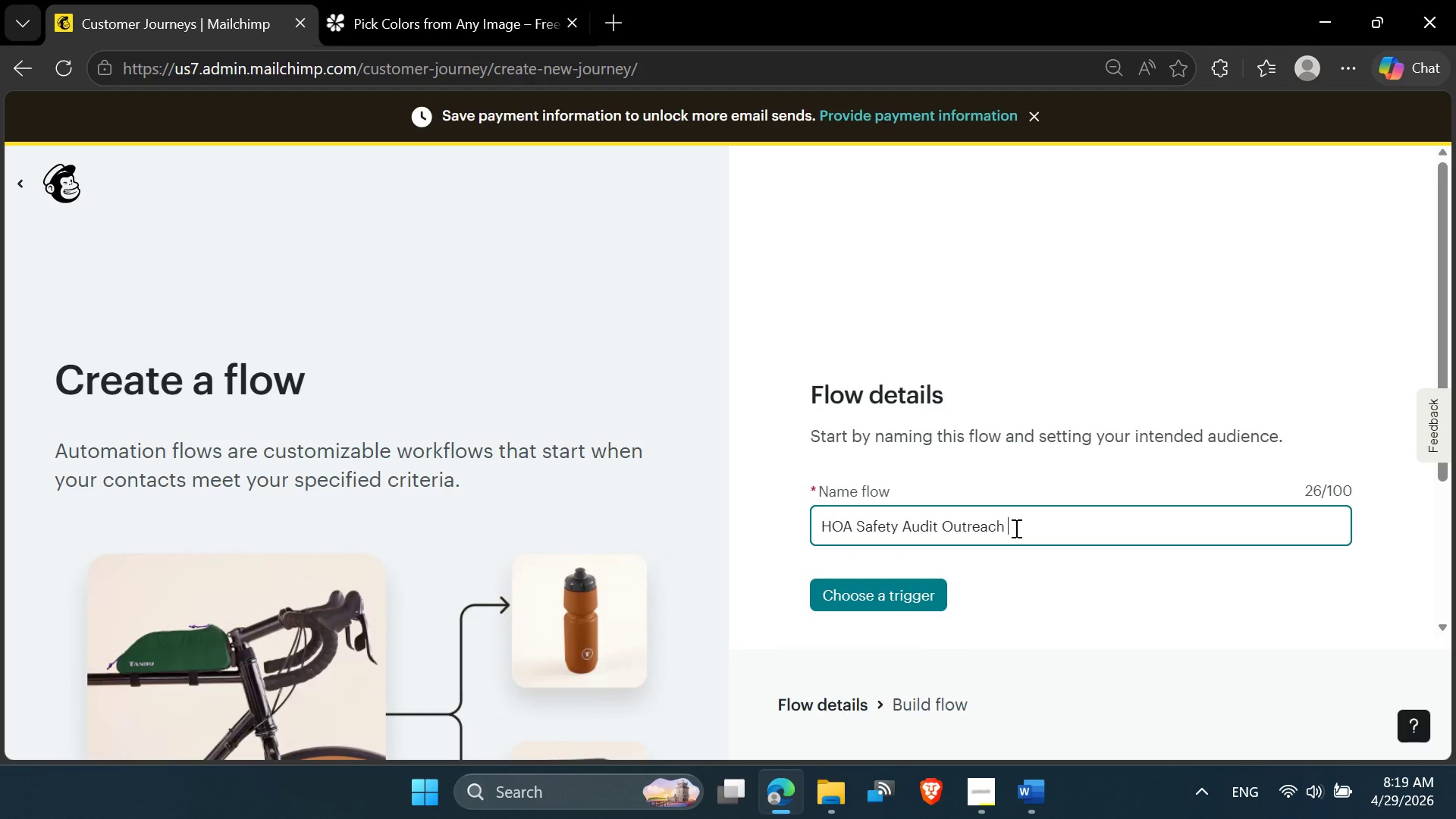 
key(Backspace)
 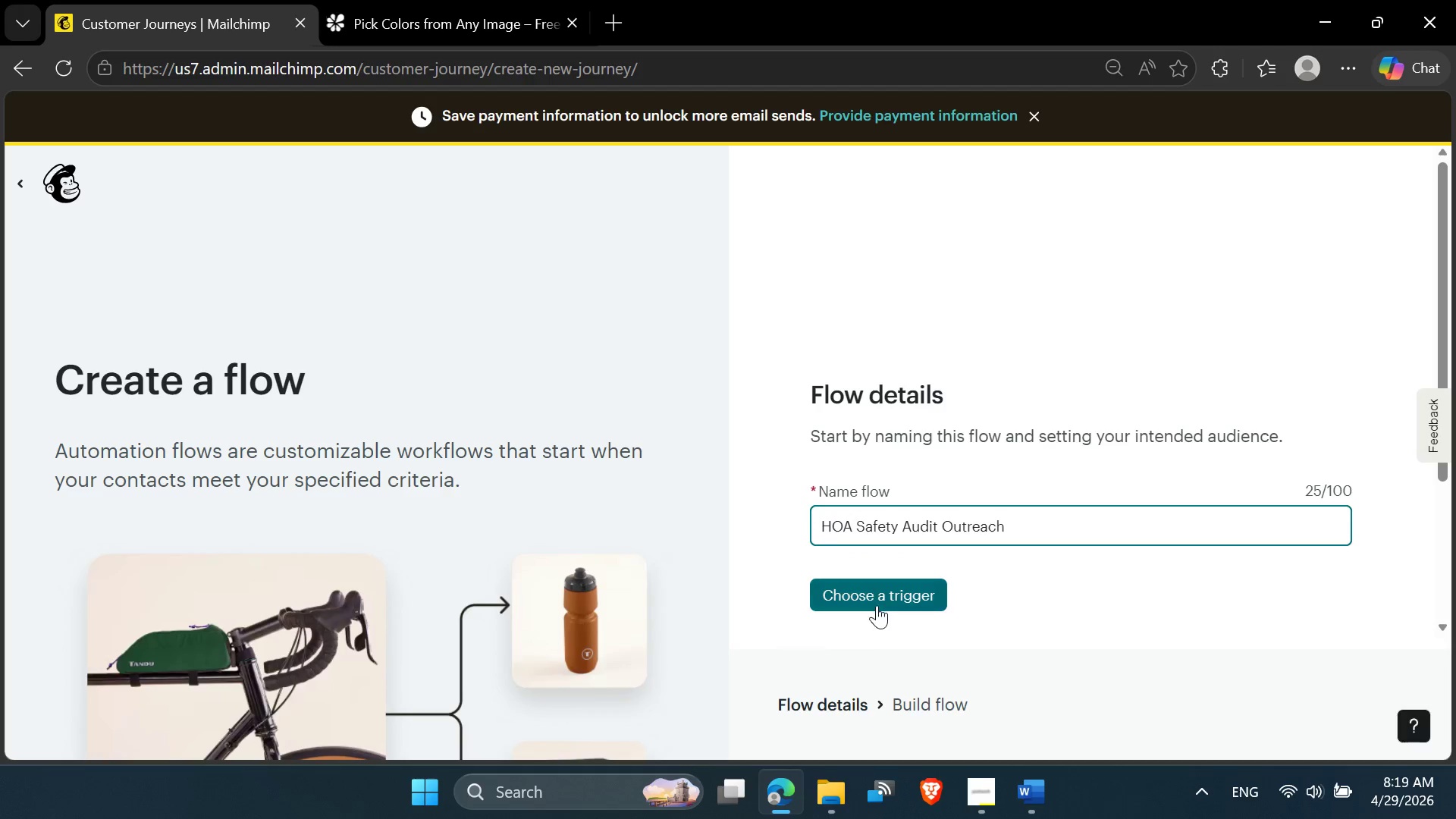 
left_click([877, 605])
 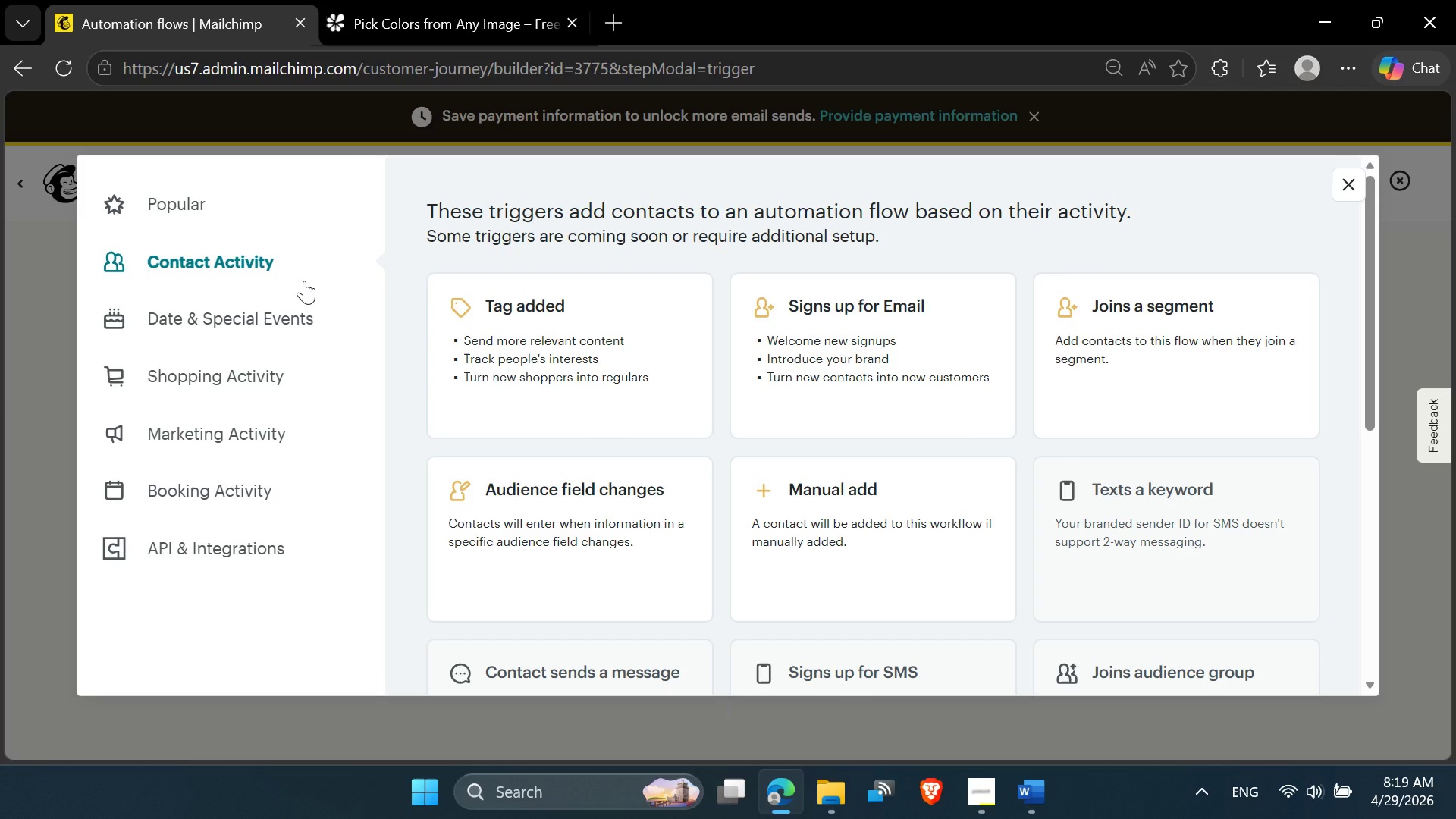 
wait(13.88)
 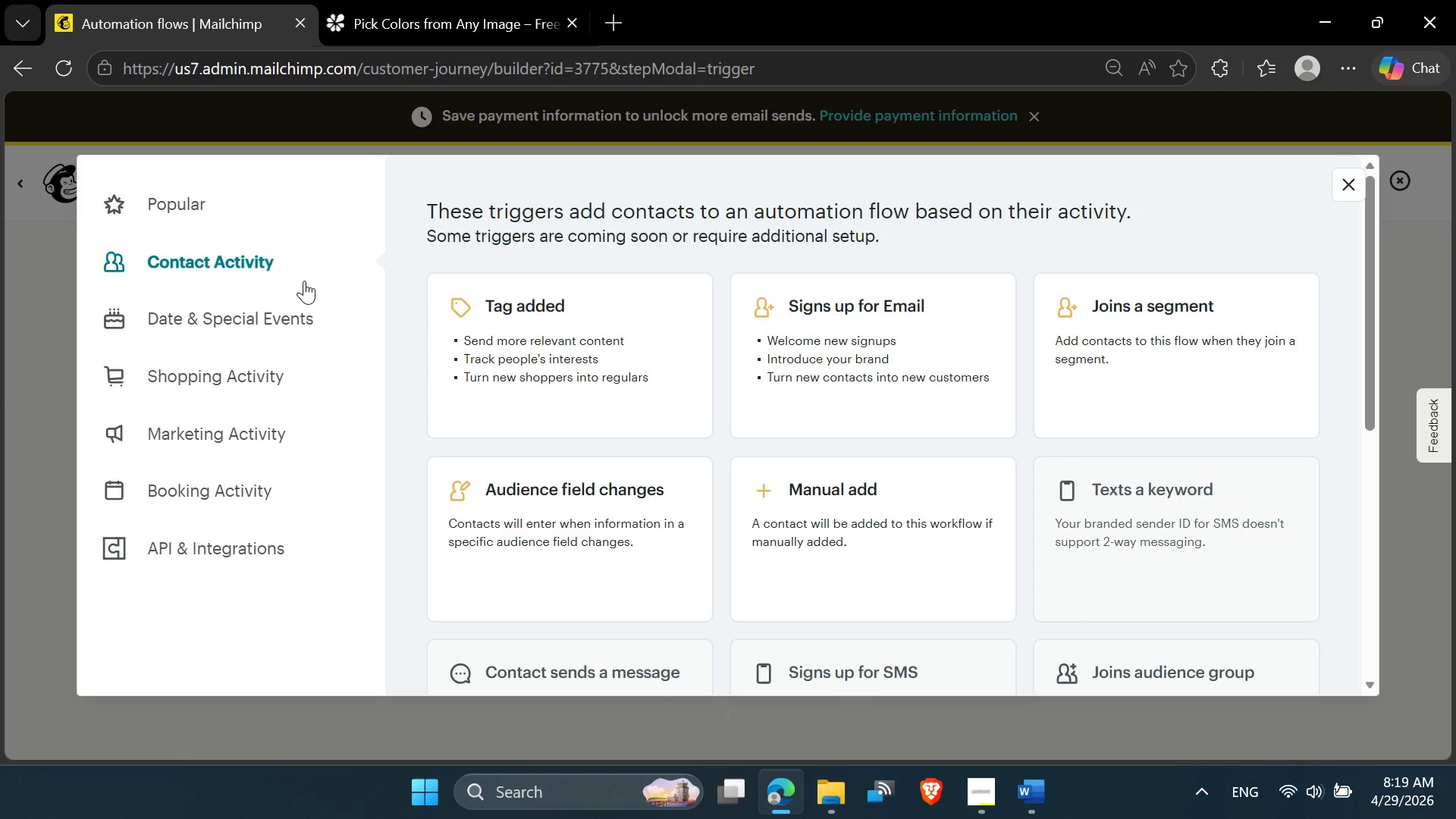 
left_click([131, 332])
 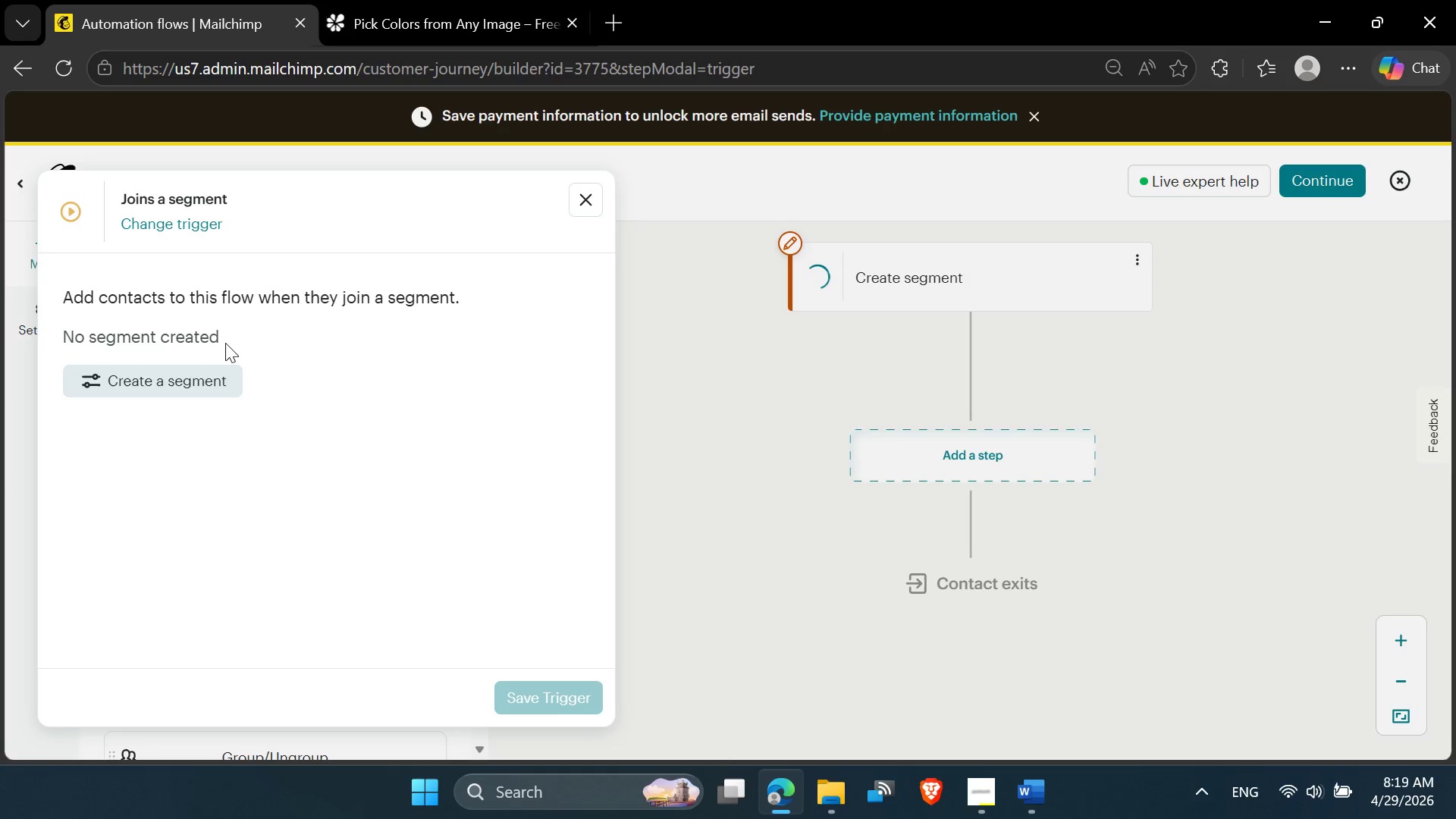 
left_click_drag(start_coordinate=[224, 341], to_coordinate=[49, 339])
 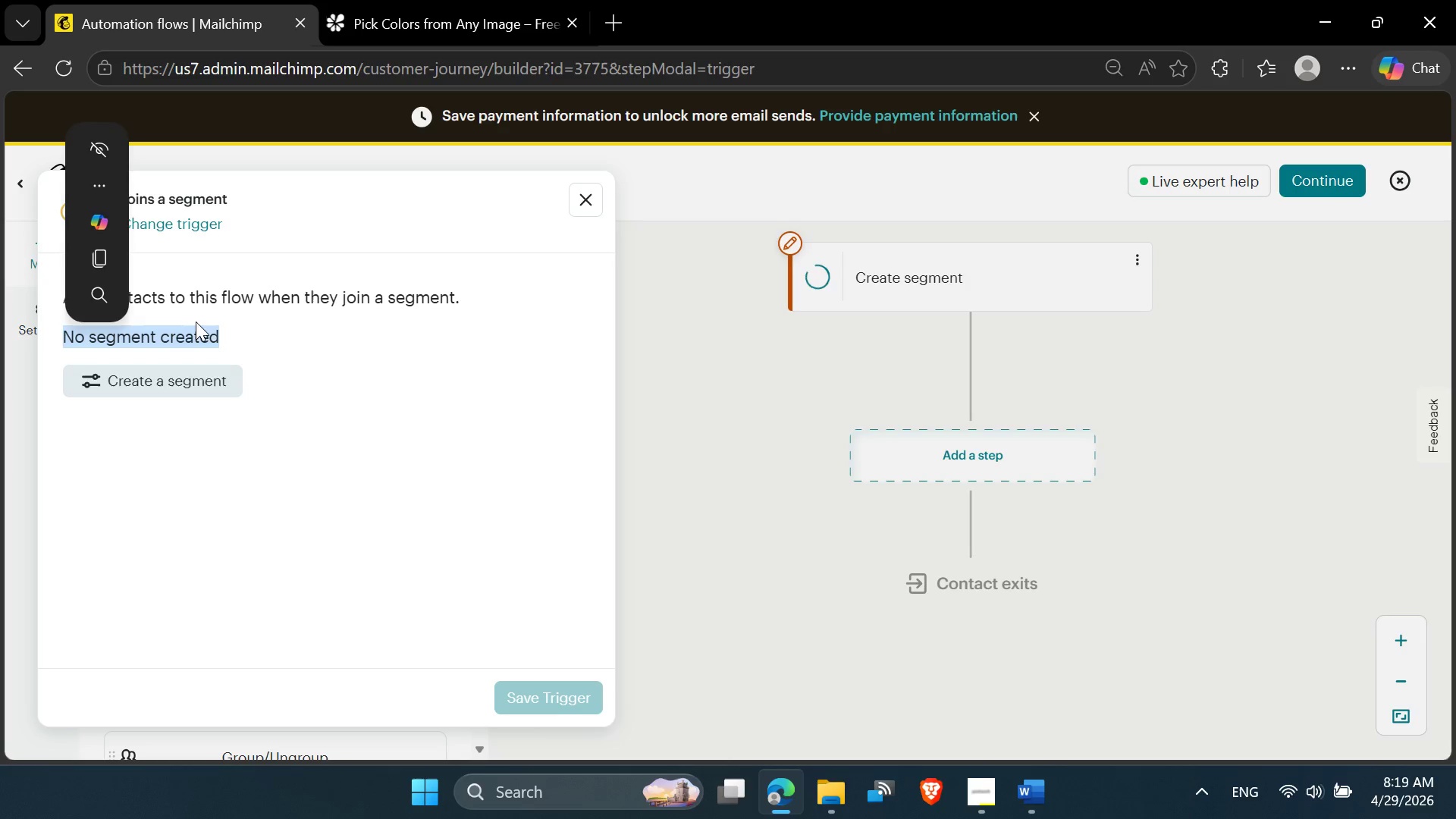 
left_click([202, 322])
 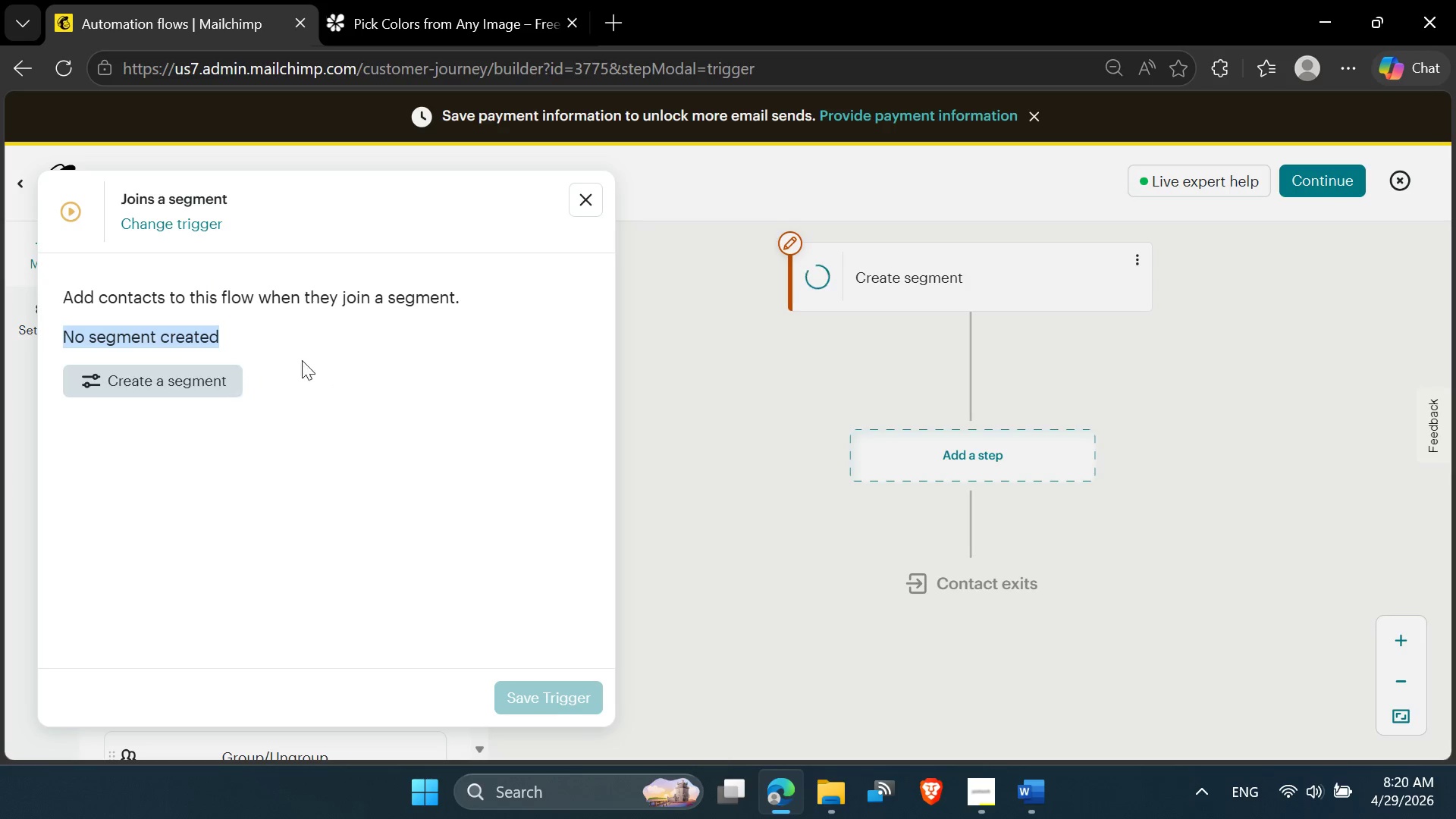 
wait(19.12)
 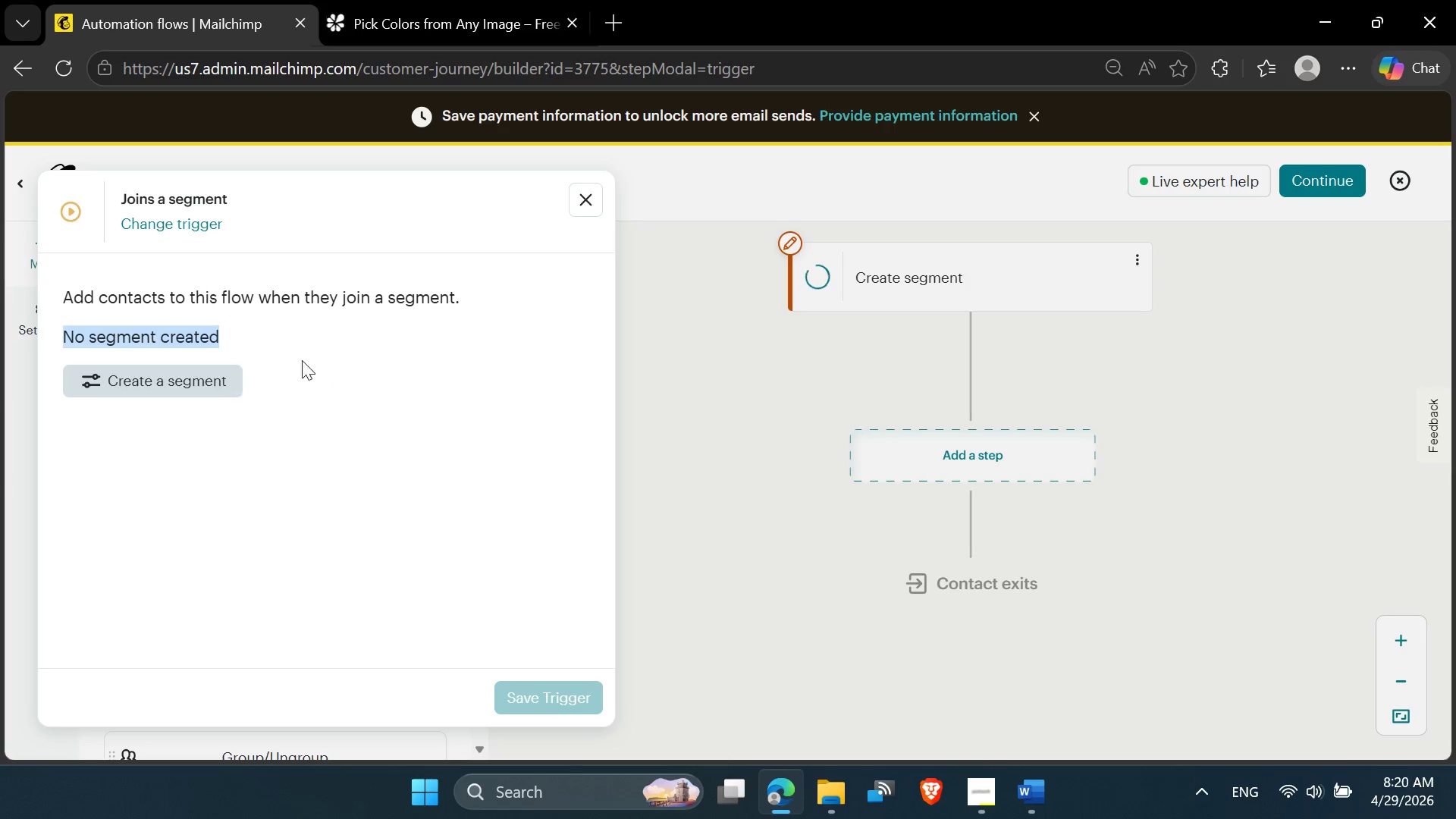 
left_click([1404, 182])
 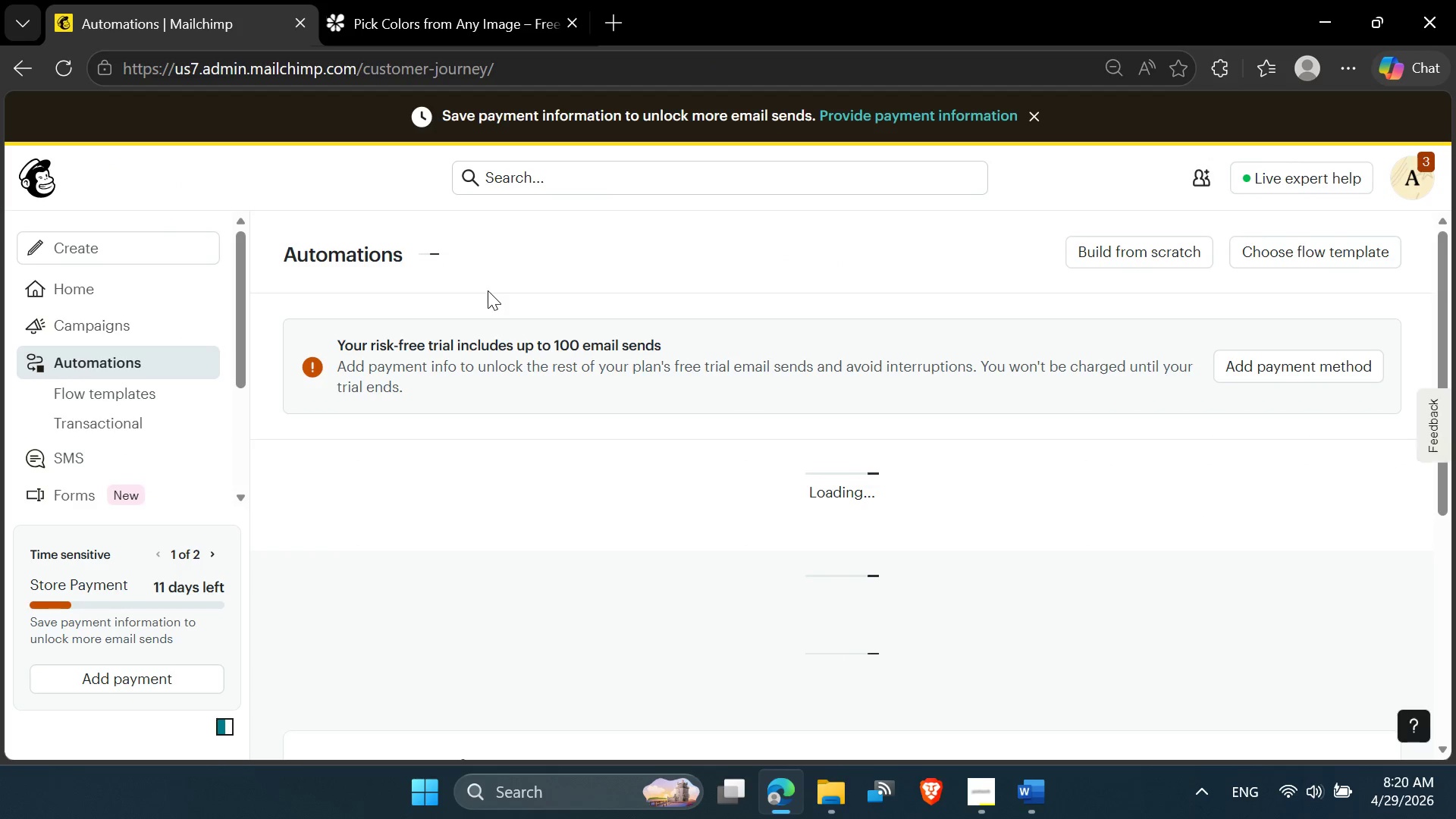 
scroll: coordinate [488, 290], scroll_direction: up, amount: 1.0
 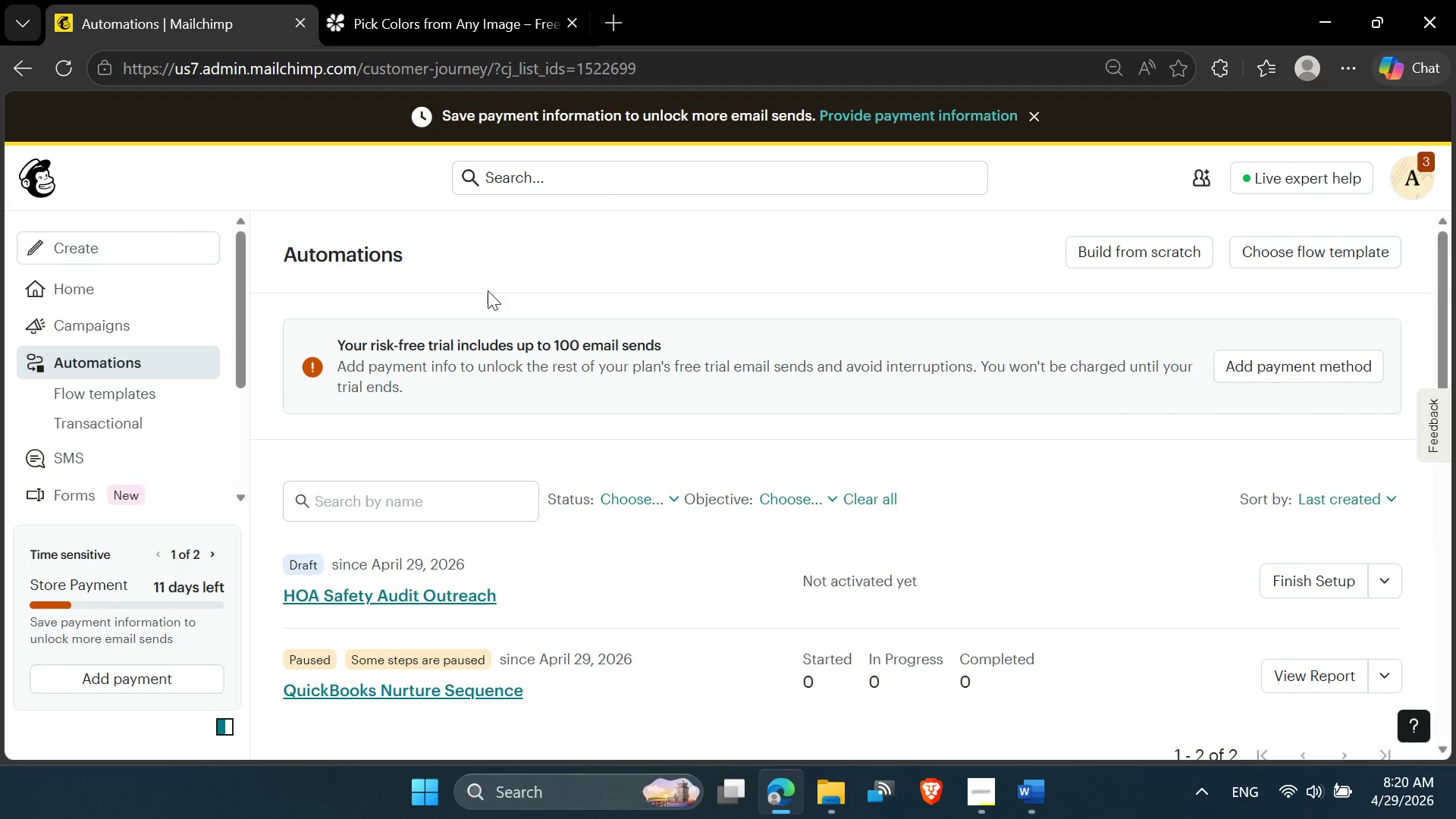 
scroll: coordinate [148, 436], scroll_direction: down, amount: 5.0
 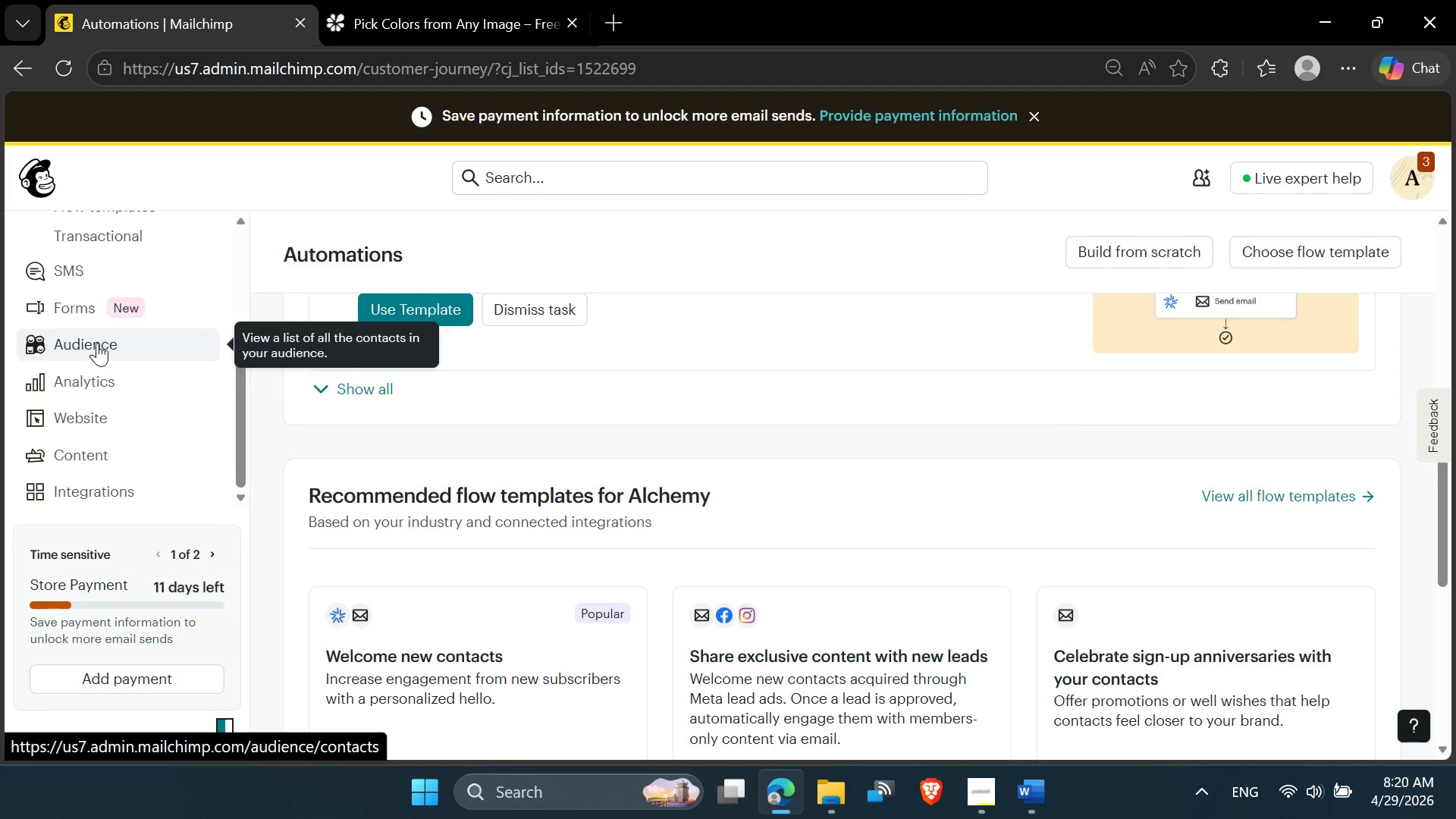 
left_click([108, 358])
 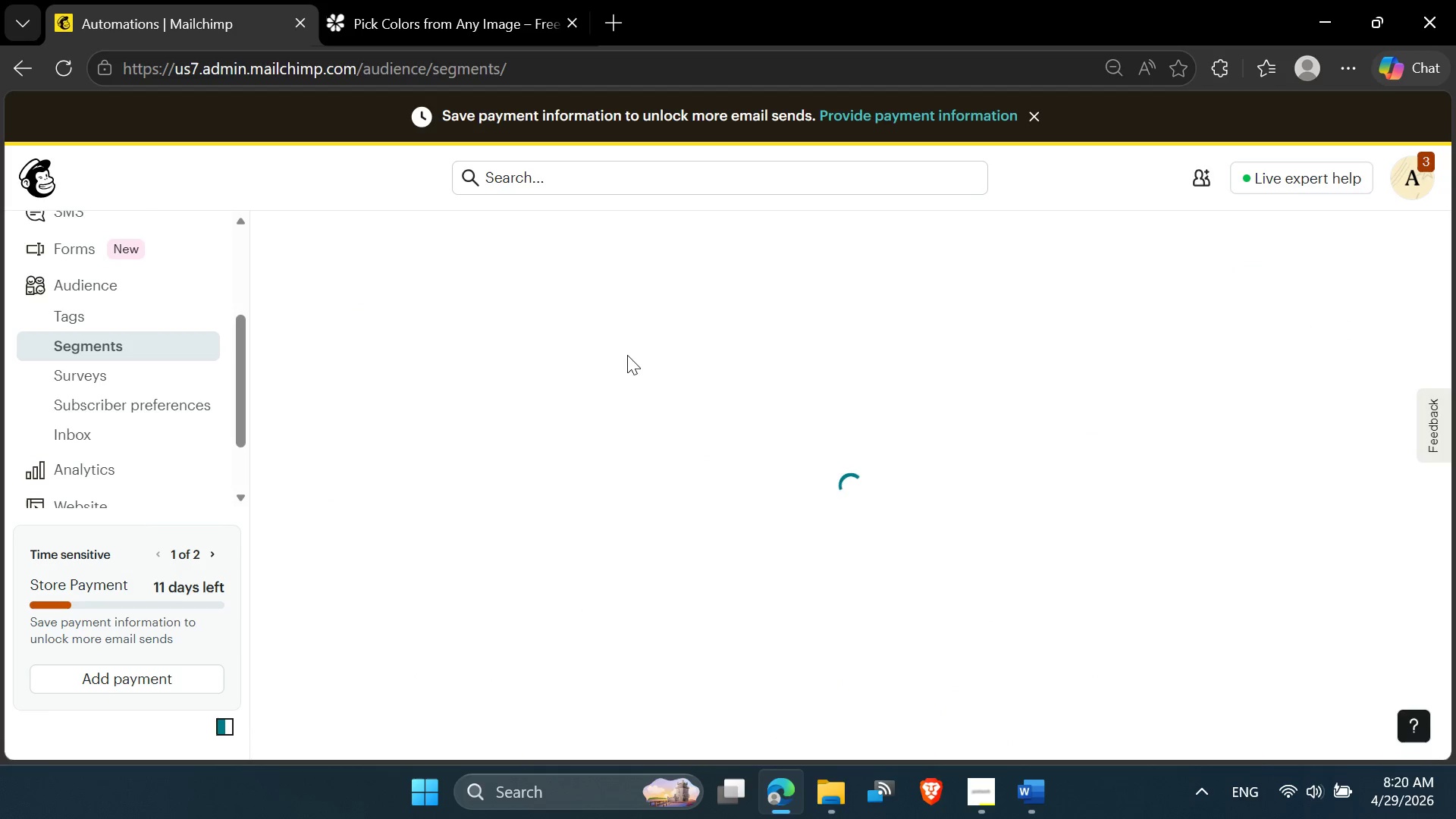 
mouse_move([632, 372])
 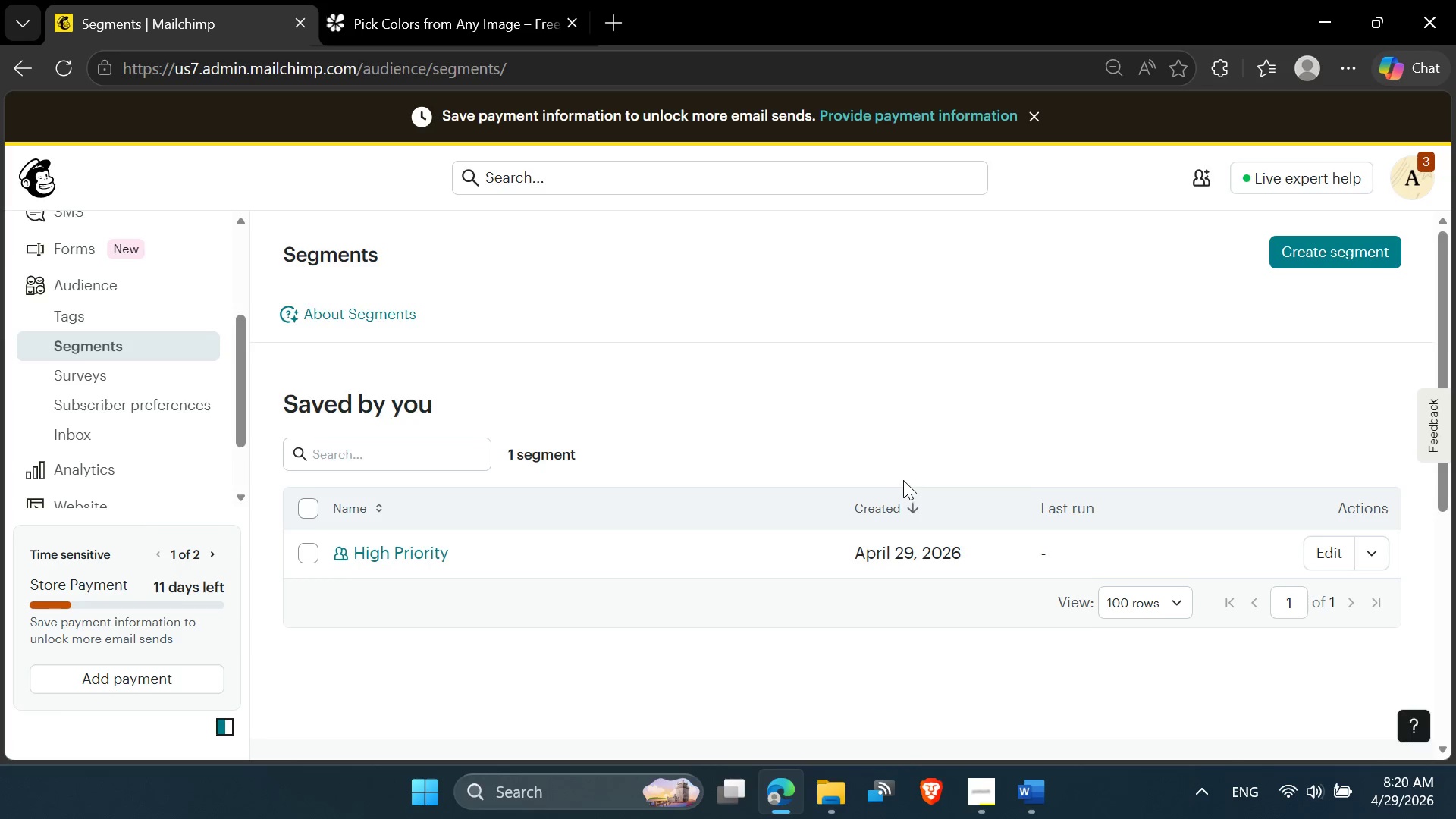 
scroll: coordinate [903, 480], scroll_direction: down, amount: 1.0
 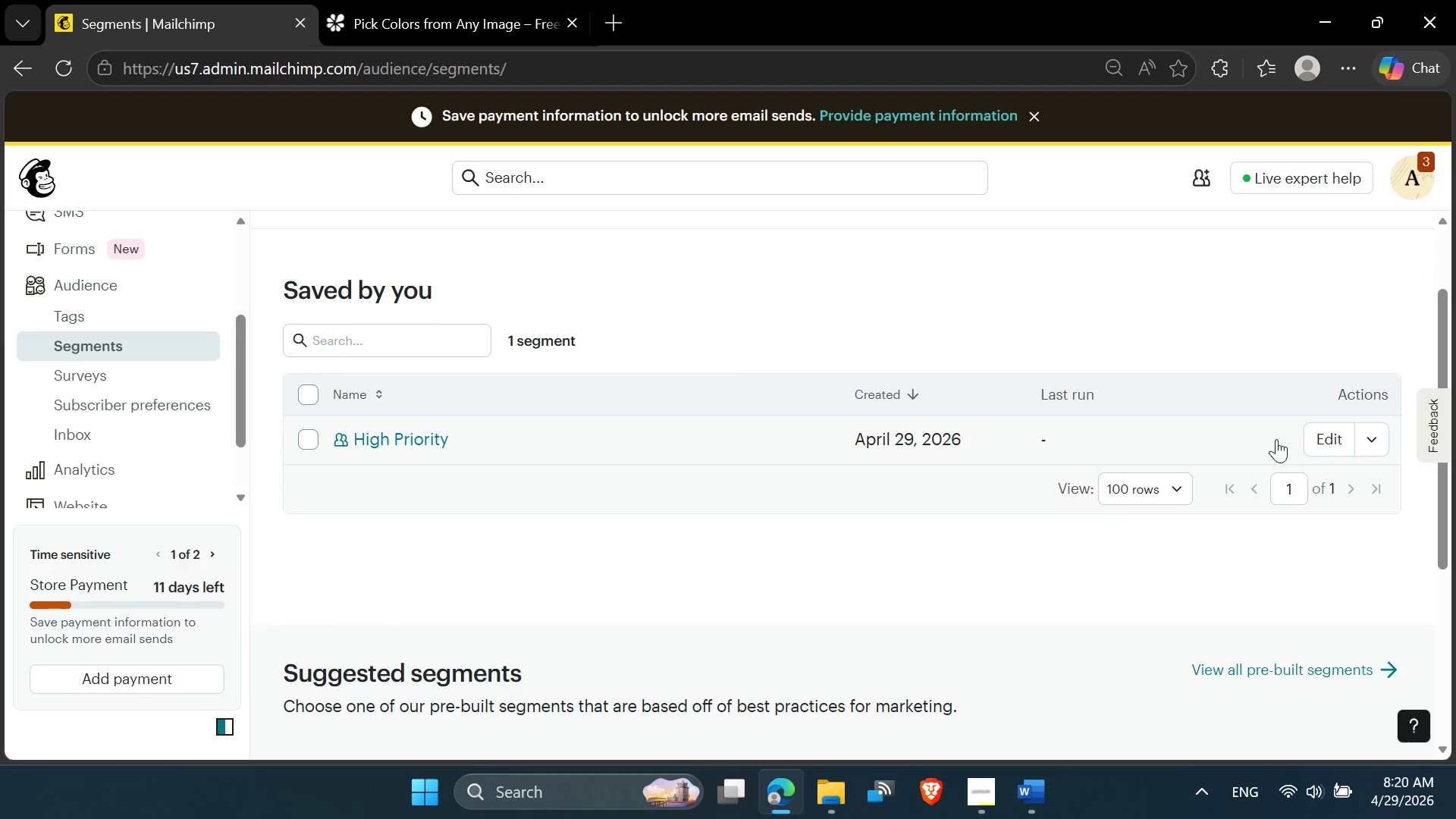 
left_click([1332, 438])
 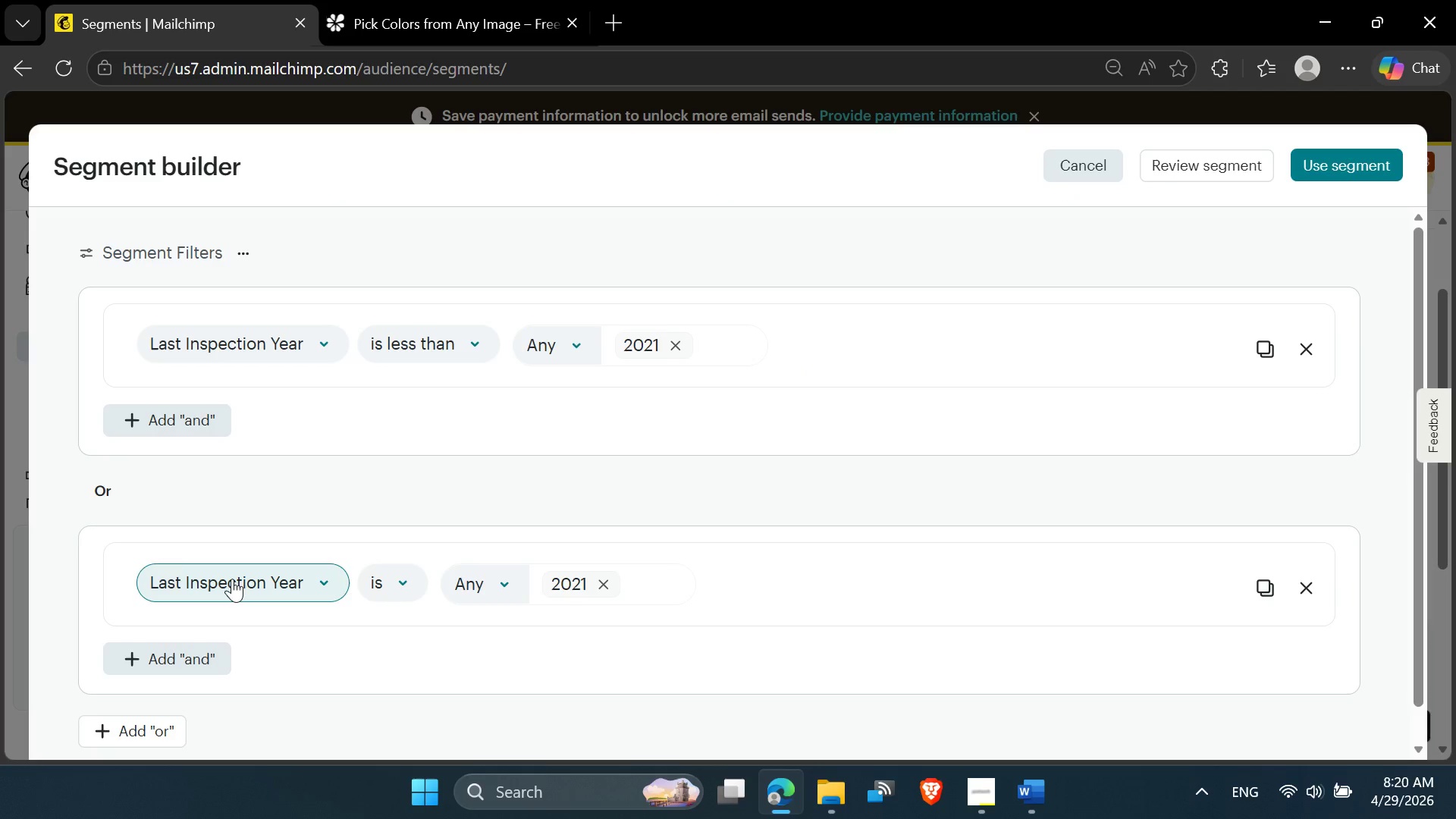 
wait(16.34)
 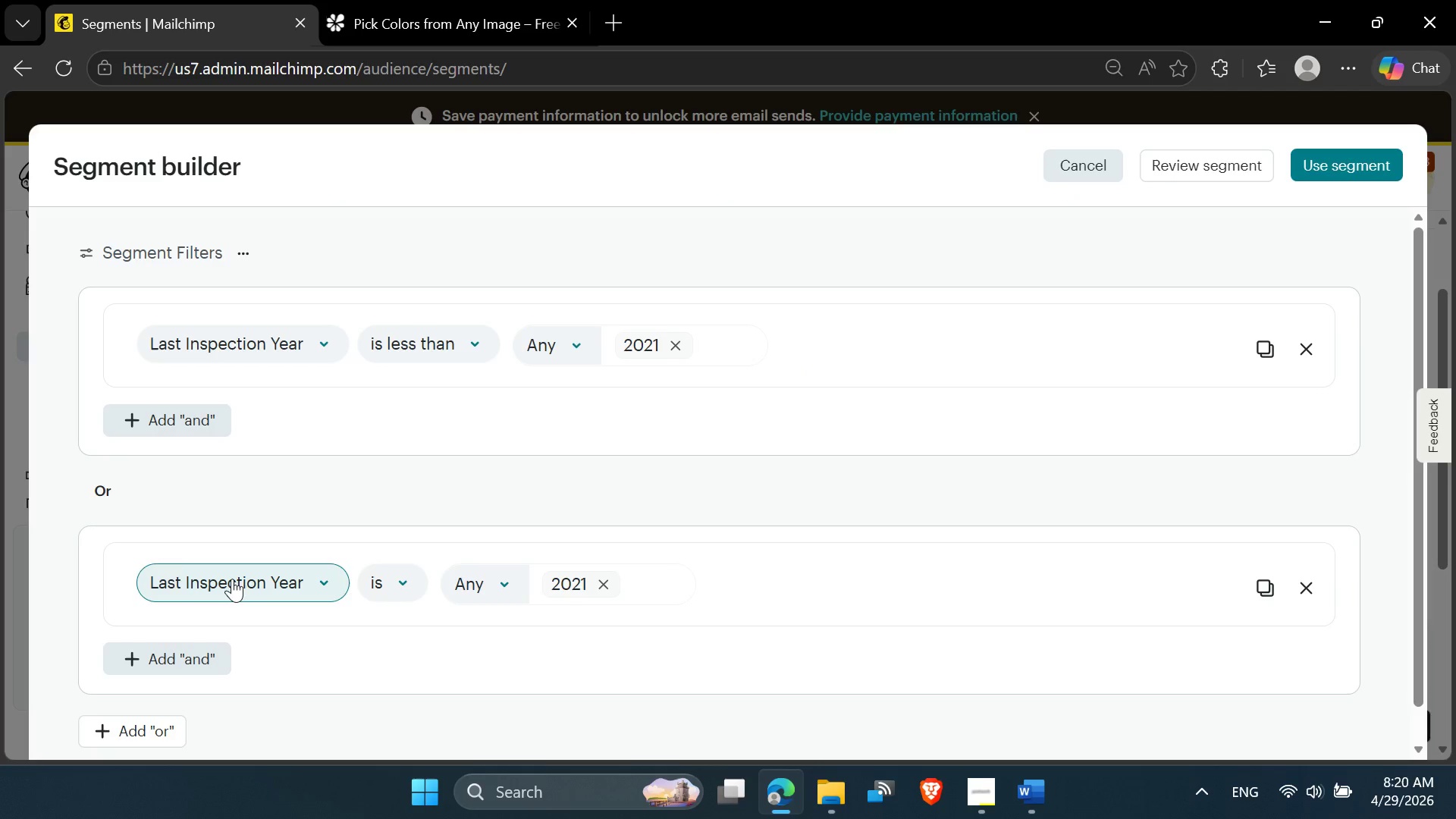 
left_click([1201, 165])
 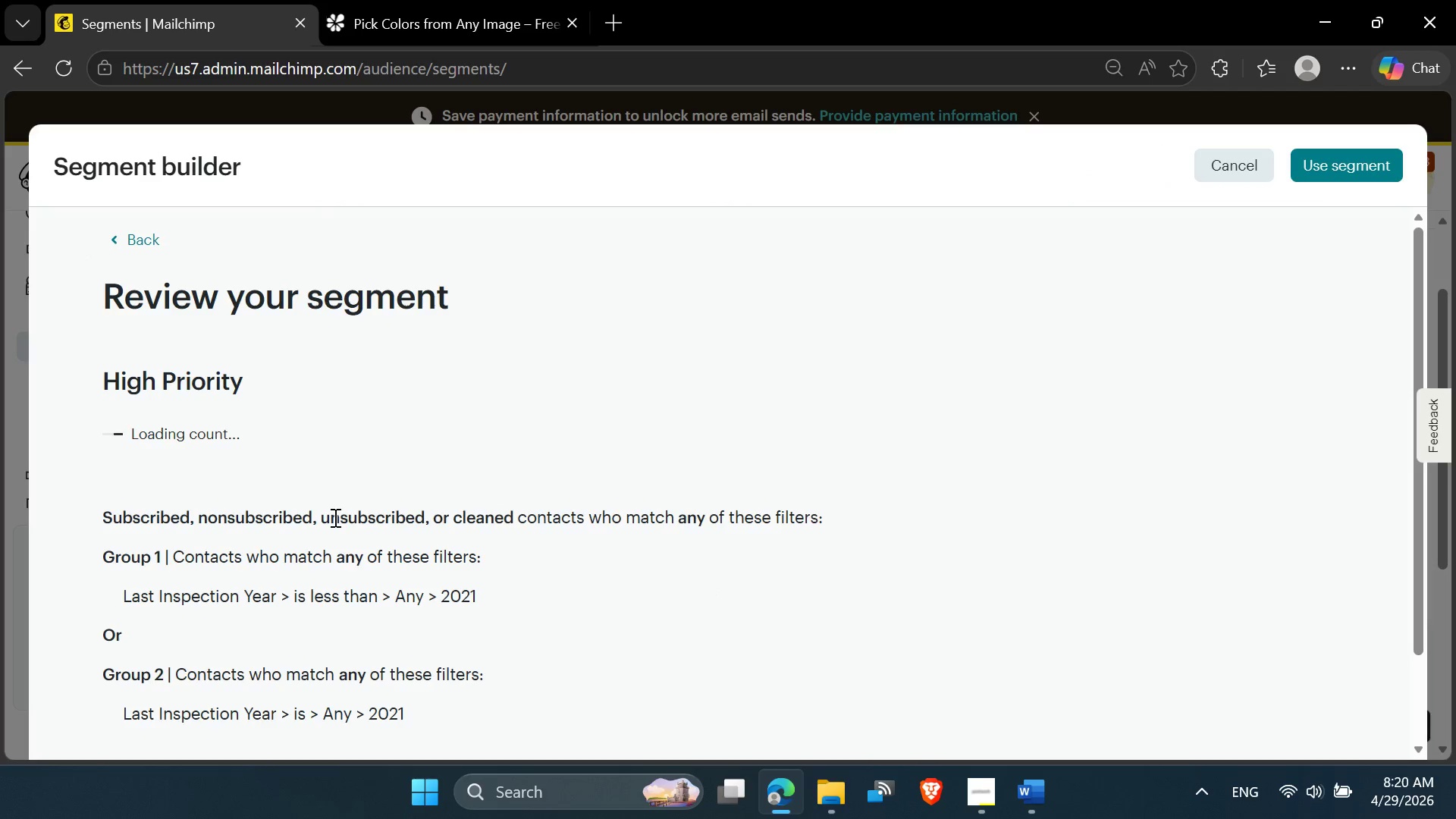 
scroll: coordinate [334, 518], scroll_direction: down, amount: 2.0
 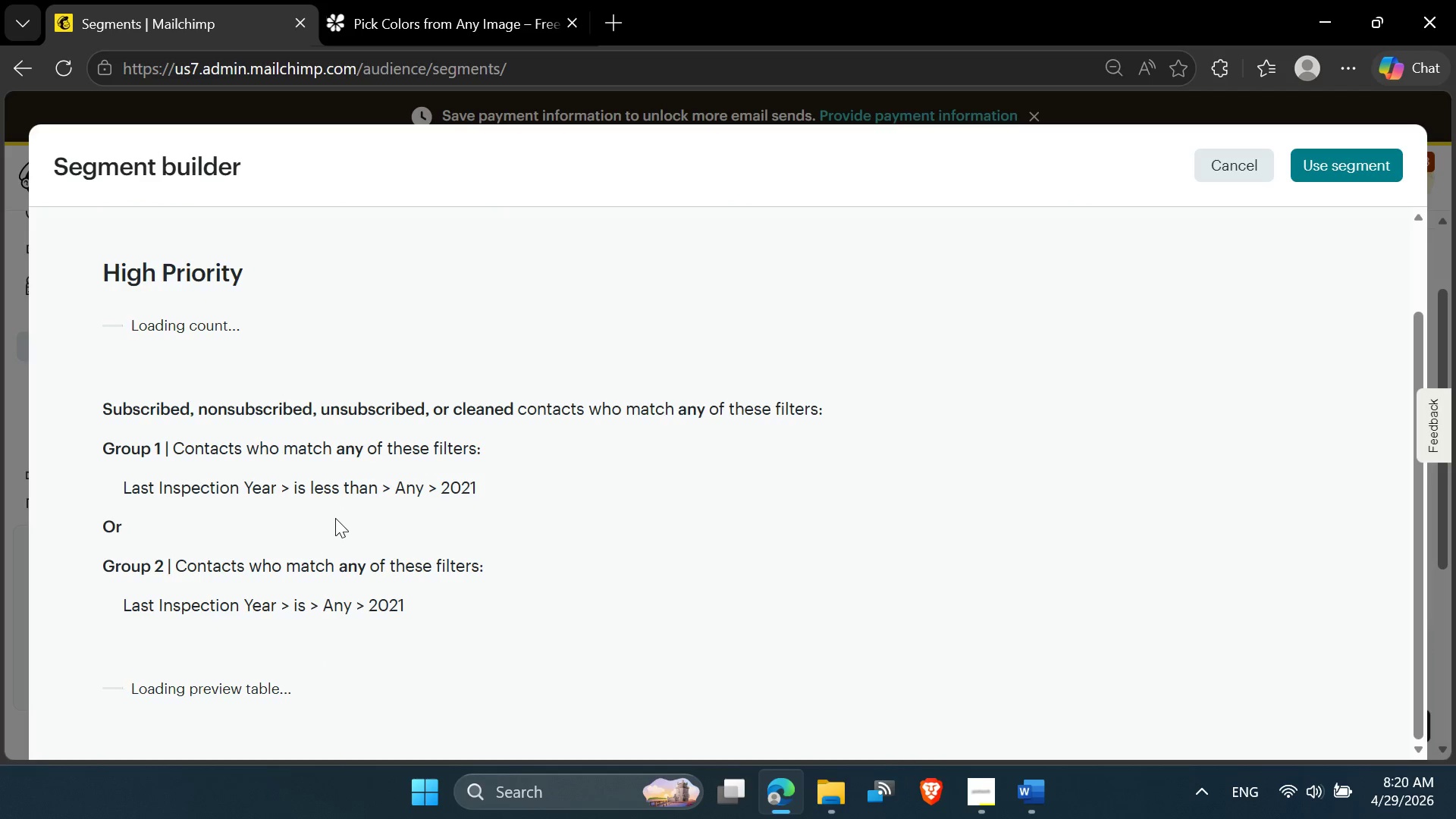 
scroll: coordinate [335, 518], scroll_direction: up, amount: 1.0
 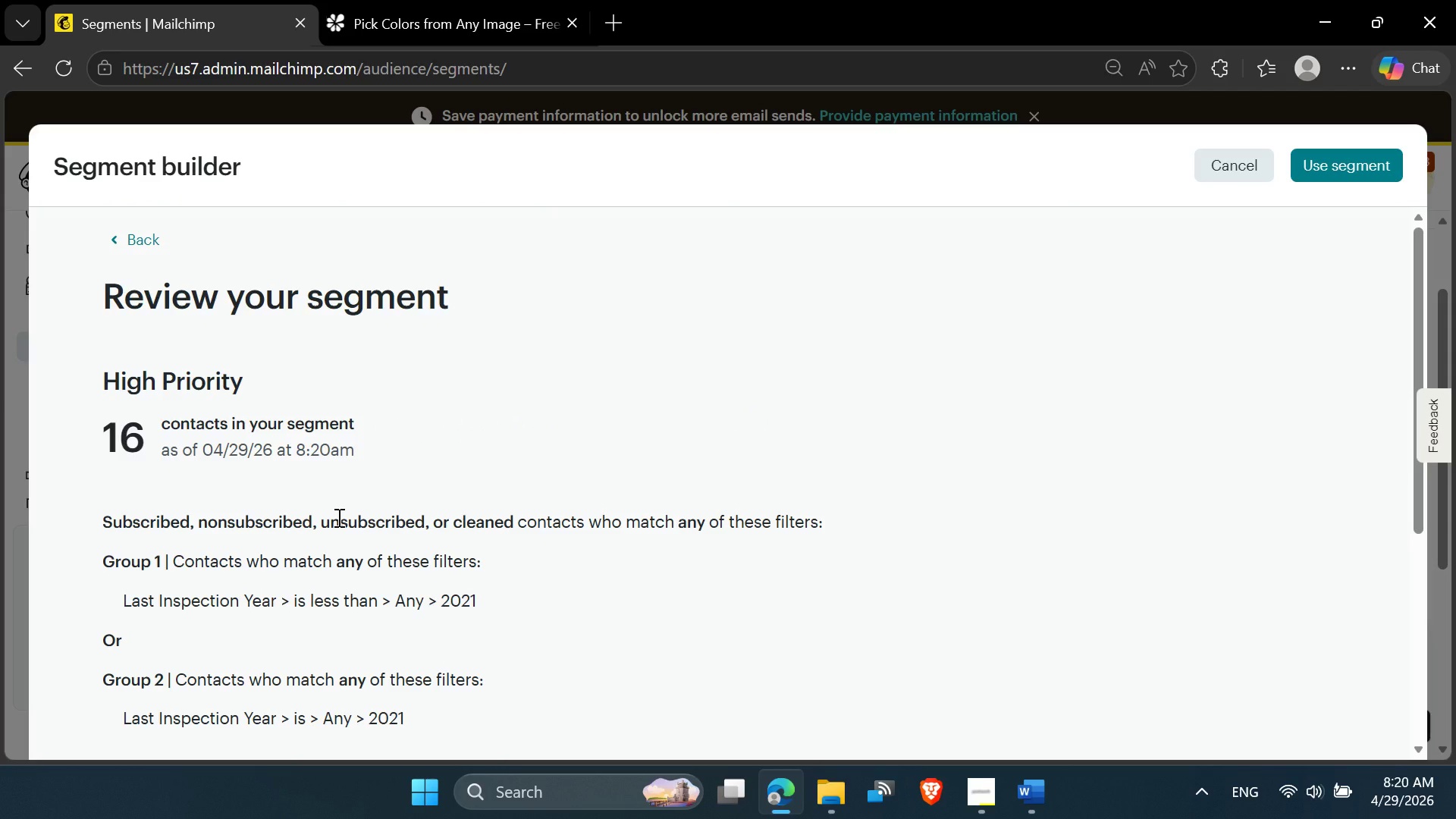 
scroll: coordinate [338, 517], scroll_direction: down, amount: 3.0
 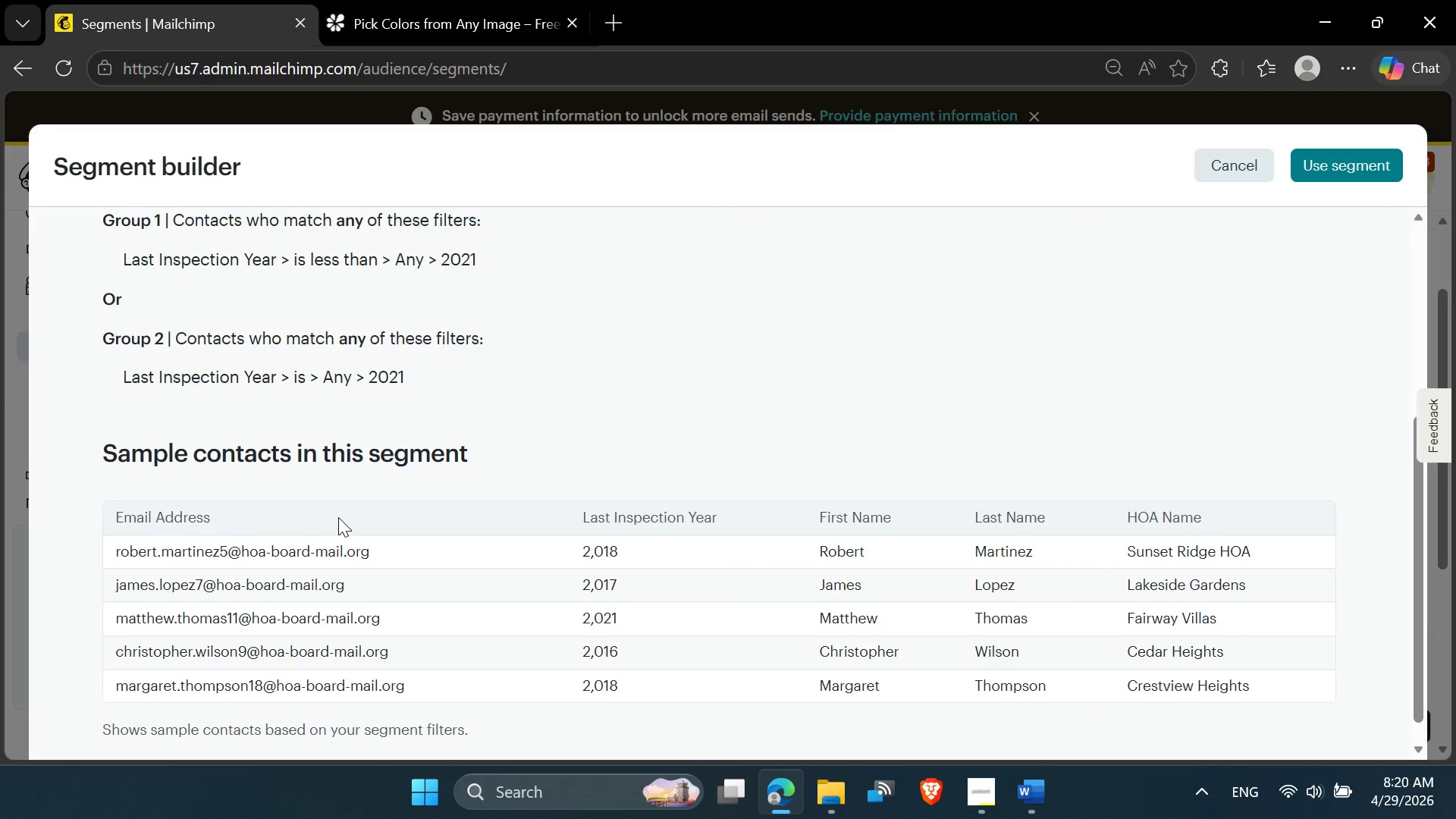 
scroll: coordinate [338, 517], scroll_direction: up, amount: 2.0
 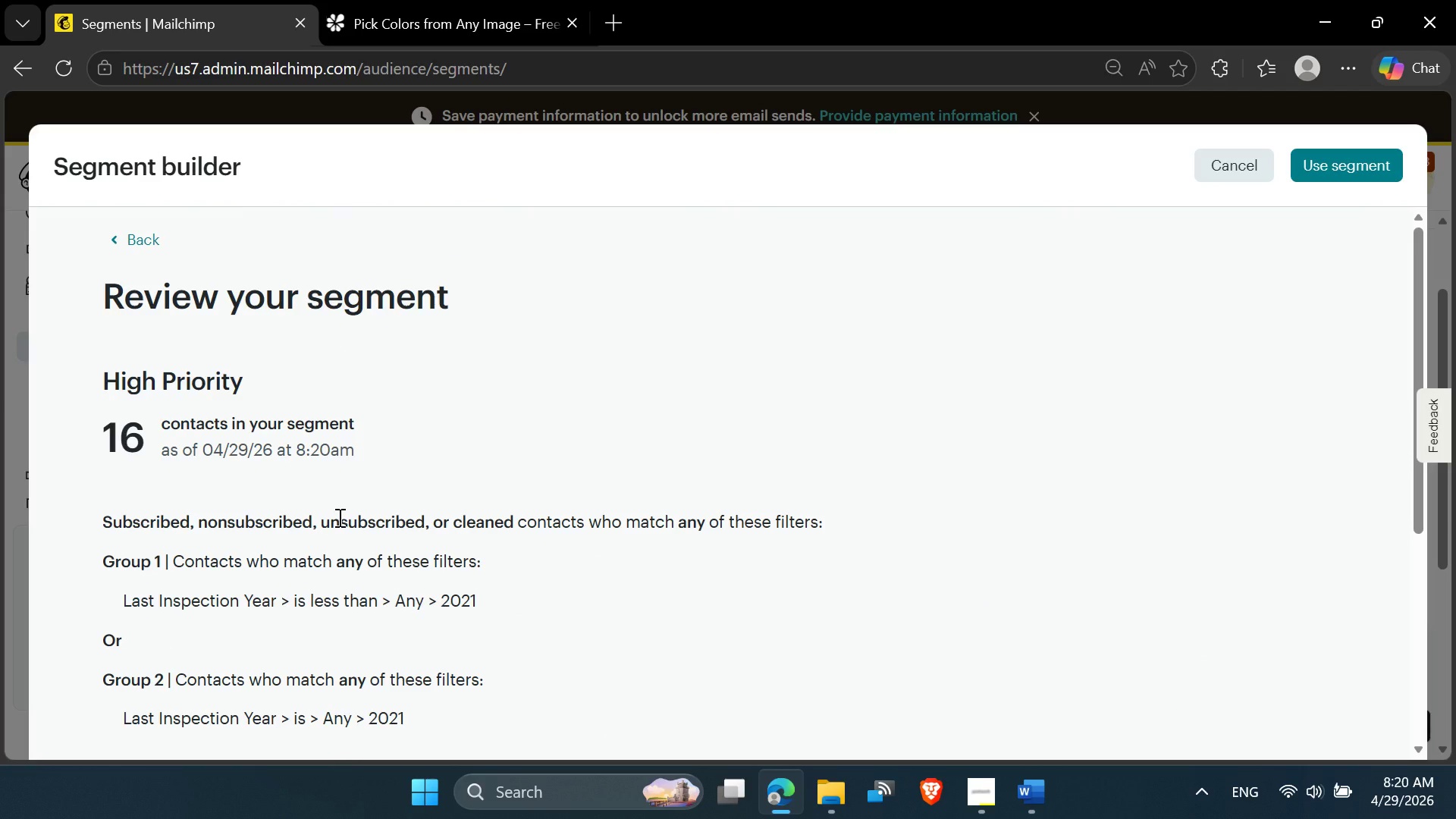 
scroll: coordinate [340, 517], scroll_direction: down, amount: 1.0
 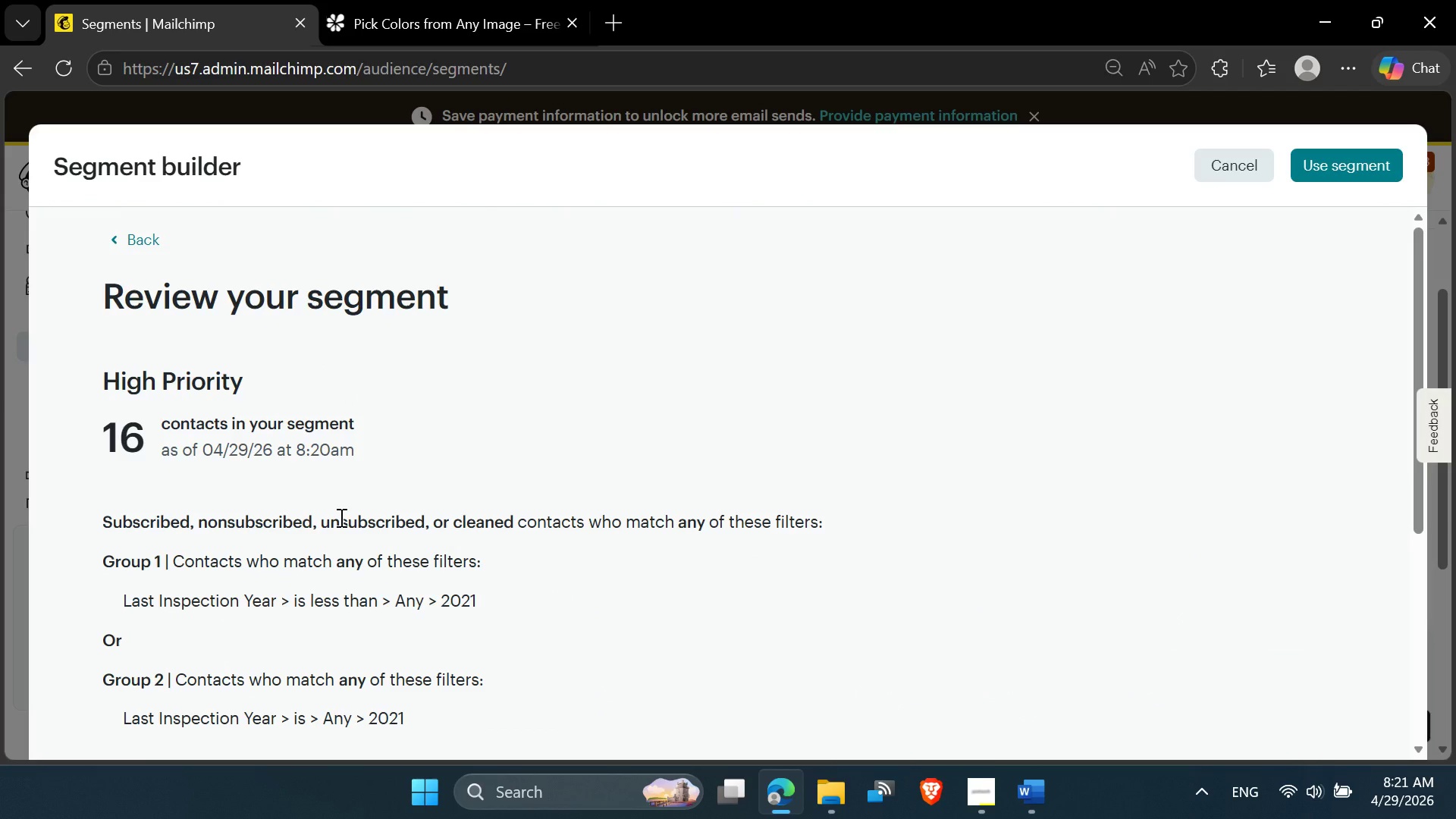 
key(Control+Shift+S)
 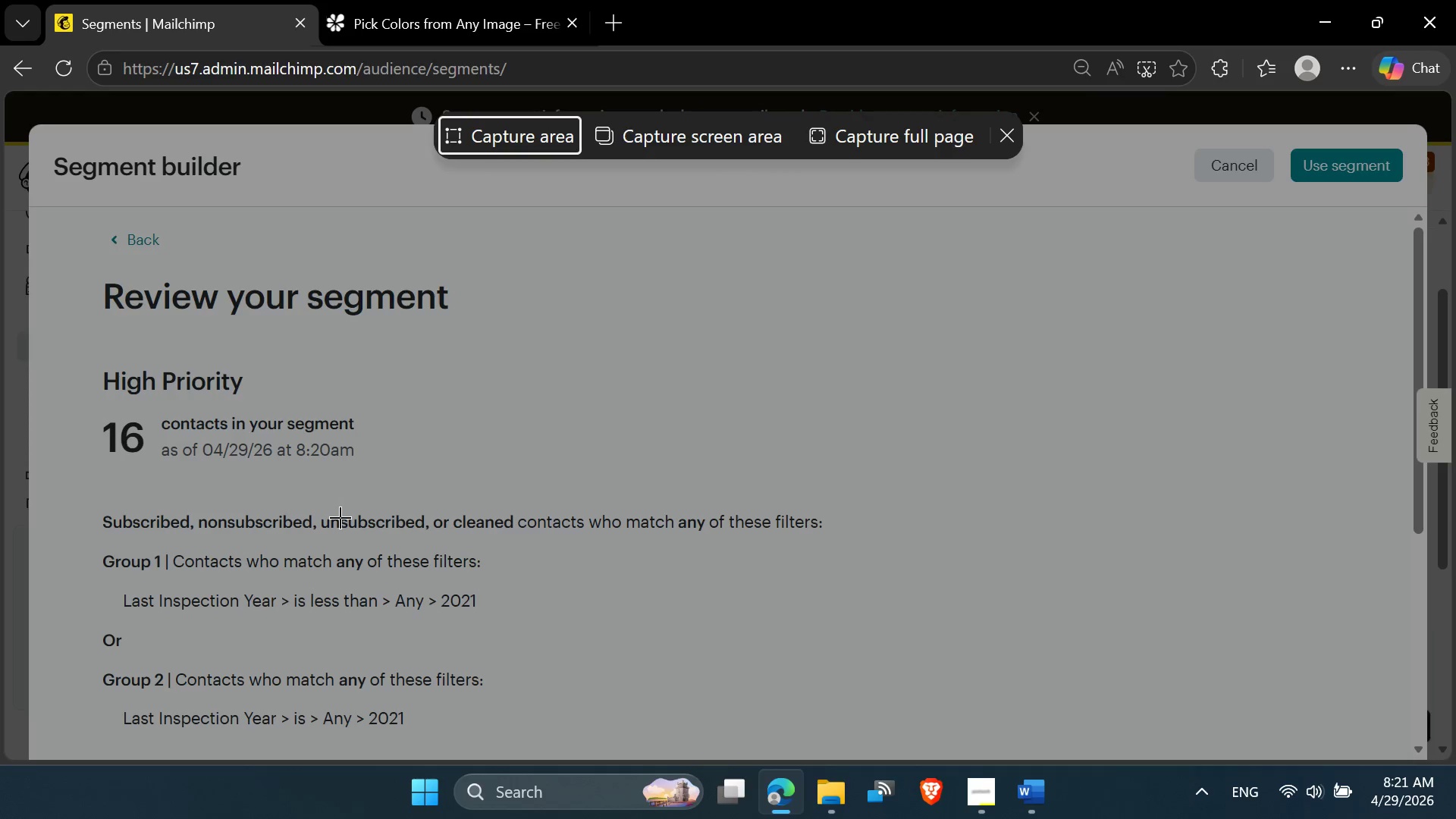 
scroll: coordinate [340, 517], scroll_direction: up, amount: 1.0
 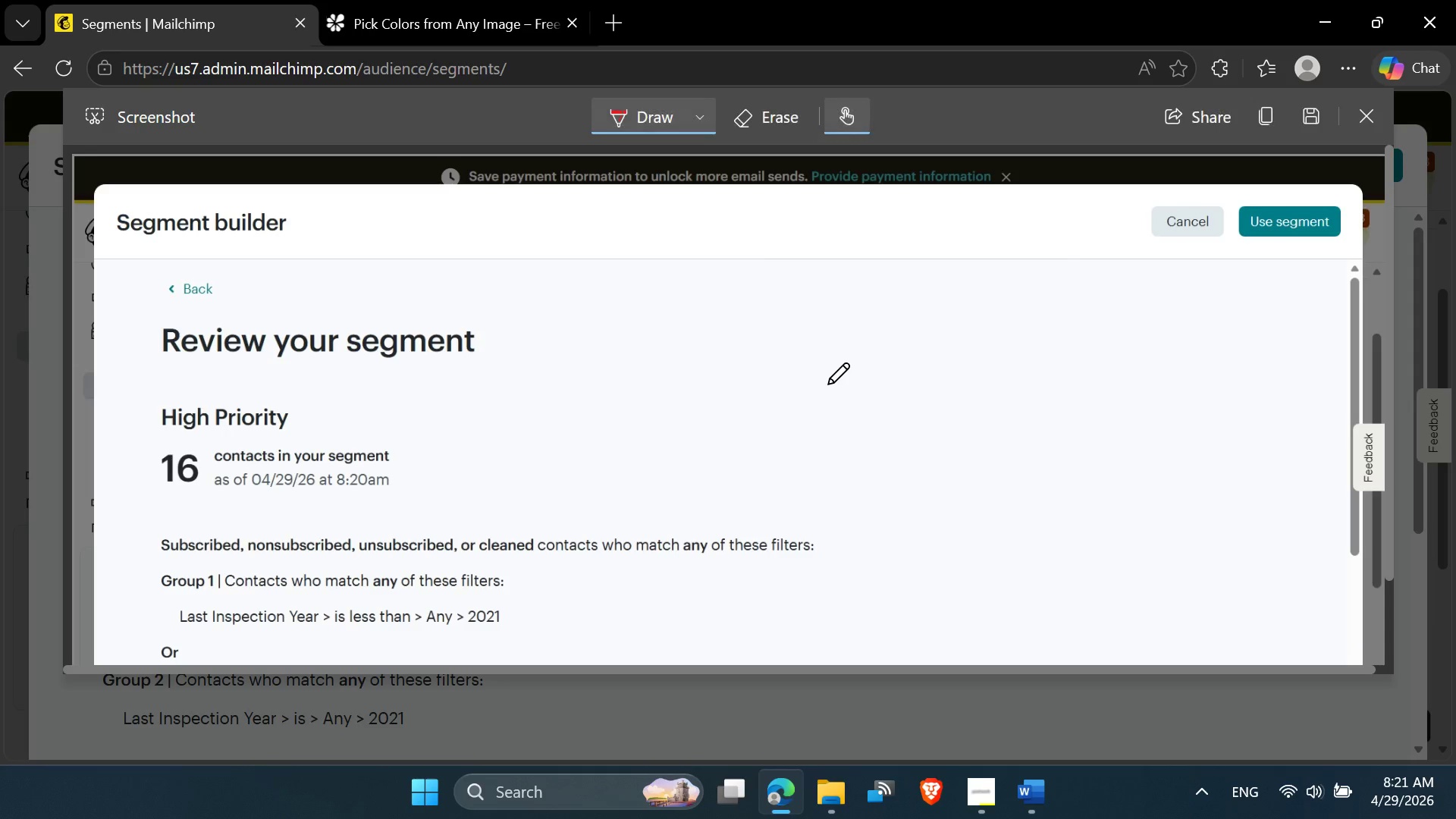 
scroll: coordinate [827, 391], scroll_direction: down, amount: 8.0
 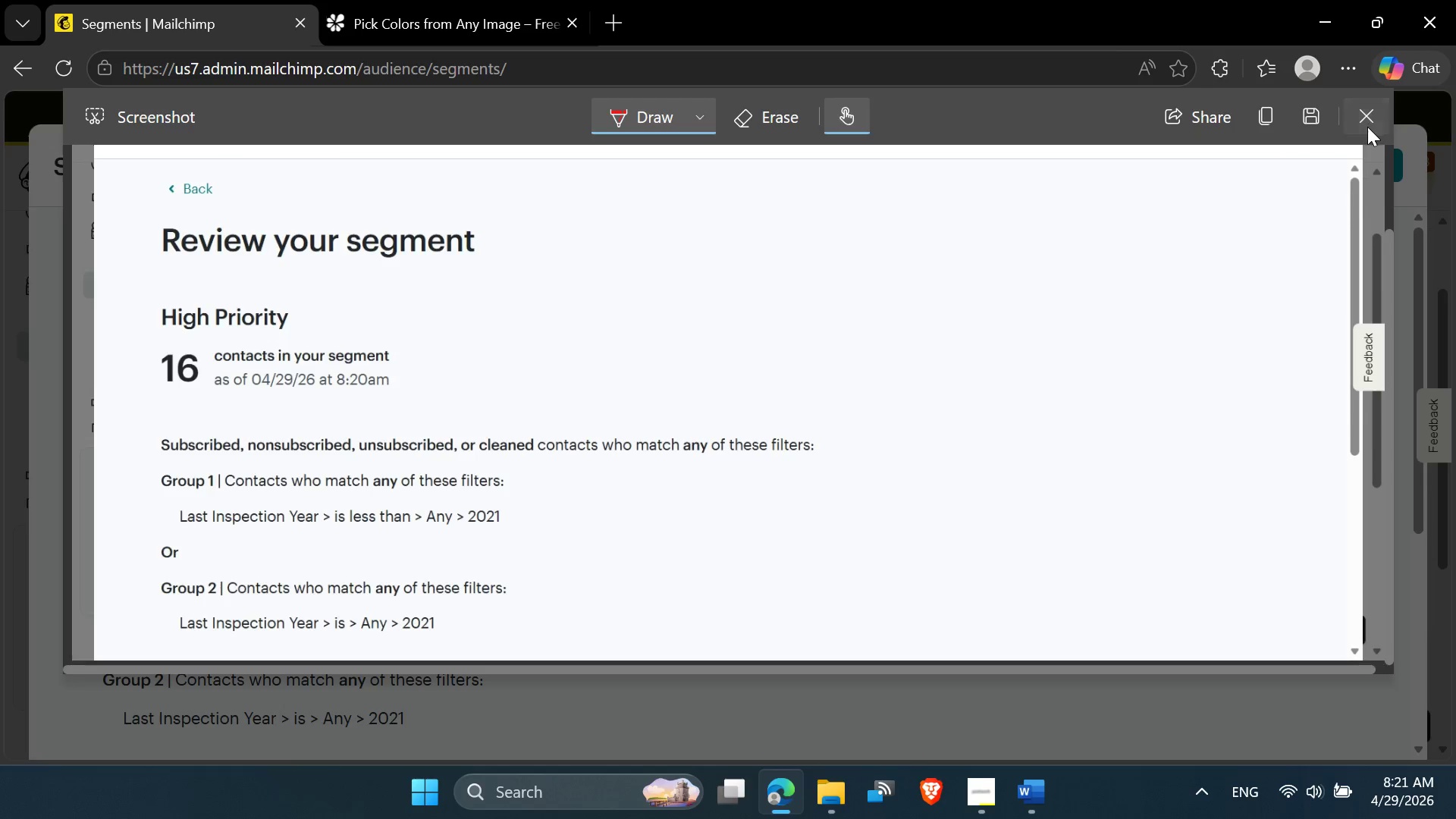 
wait(5.27)
 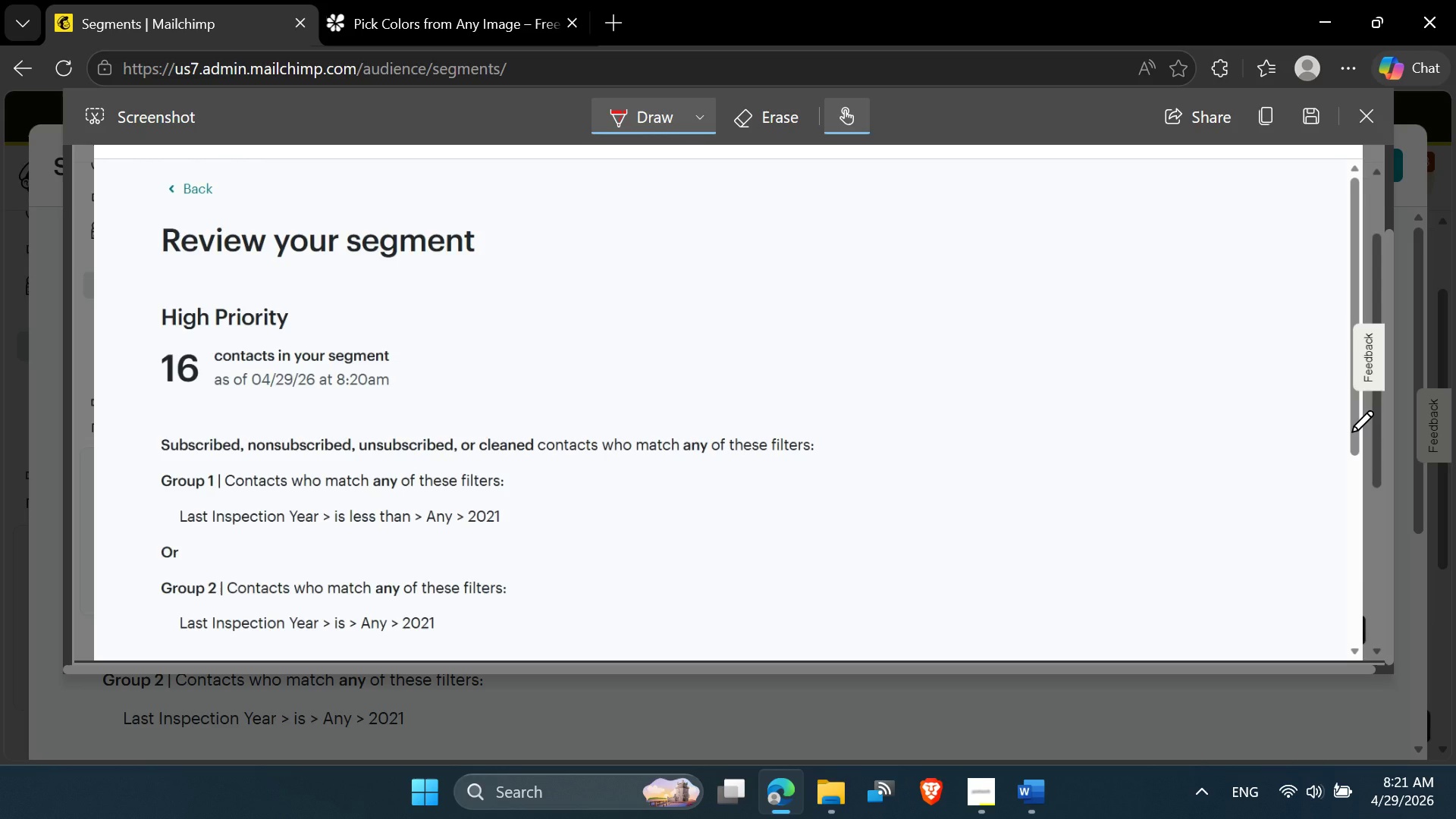 
hold_key(key=ControlLeft, duration=1.01)
scroll: coordinate [779, 434], scroll_direction: down, amount: 1.0
 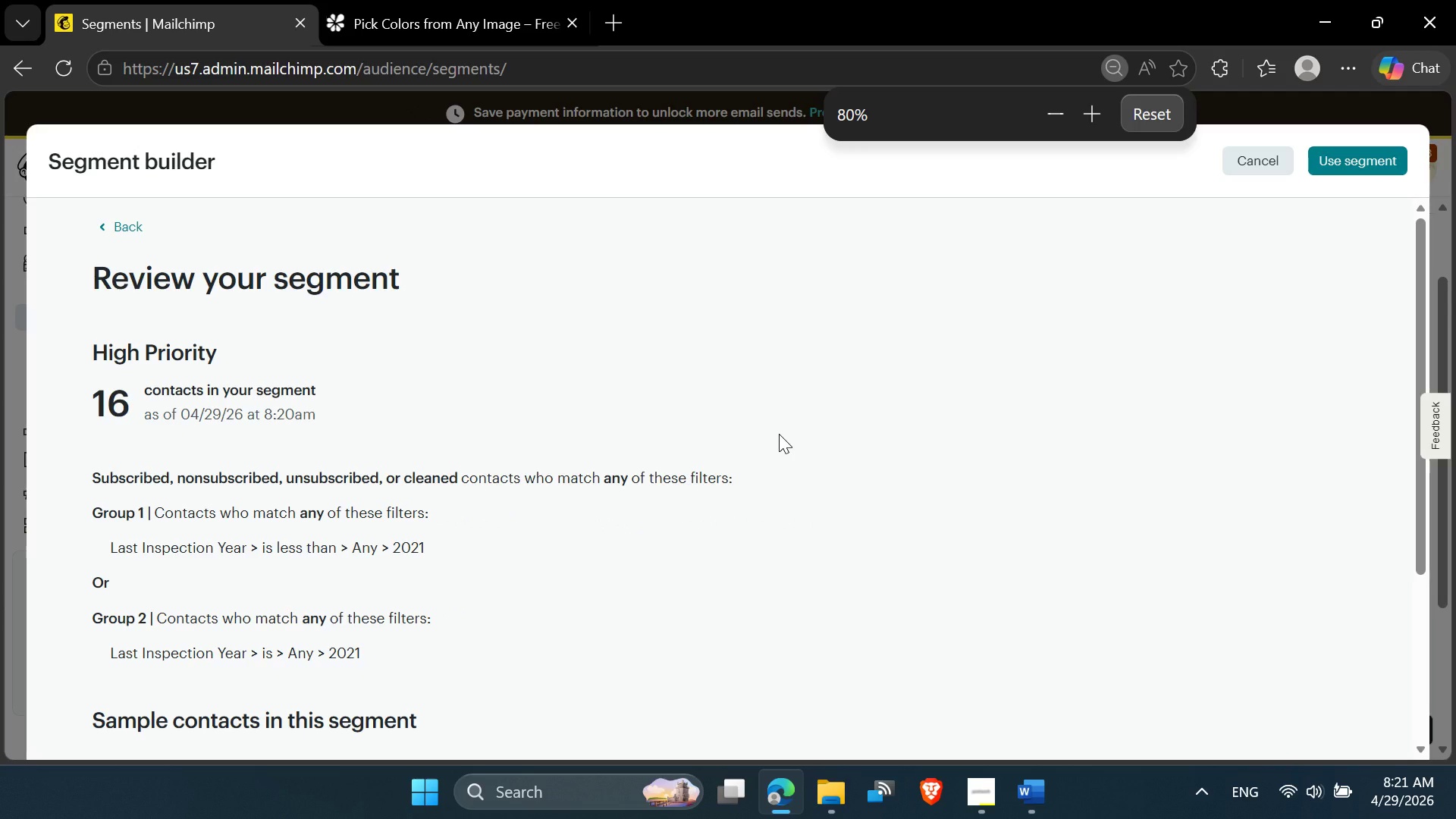 
hold_key(key=ControlLeft, duration=0.7)
scroll: coordinate [779, 434], scroll_direction: down, amount: 1.0
 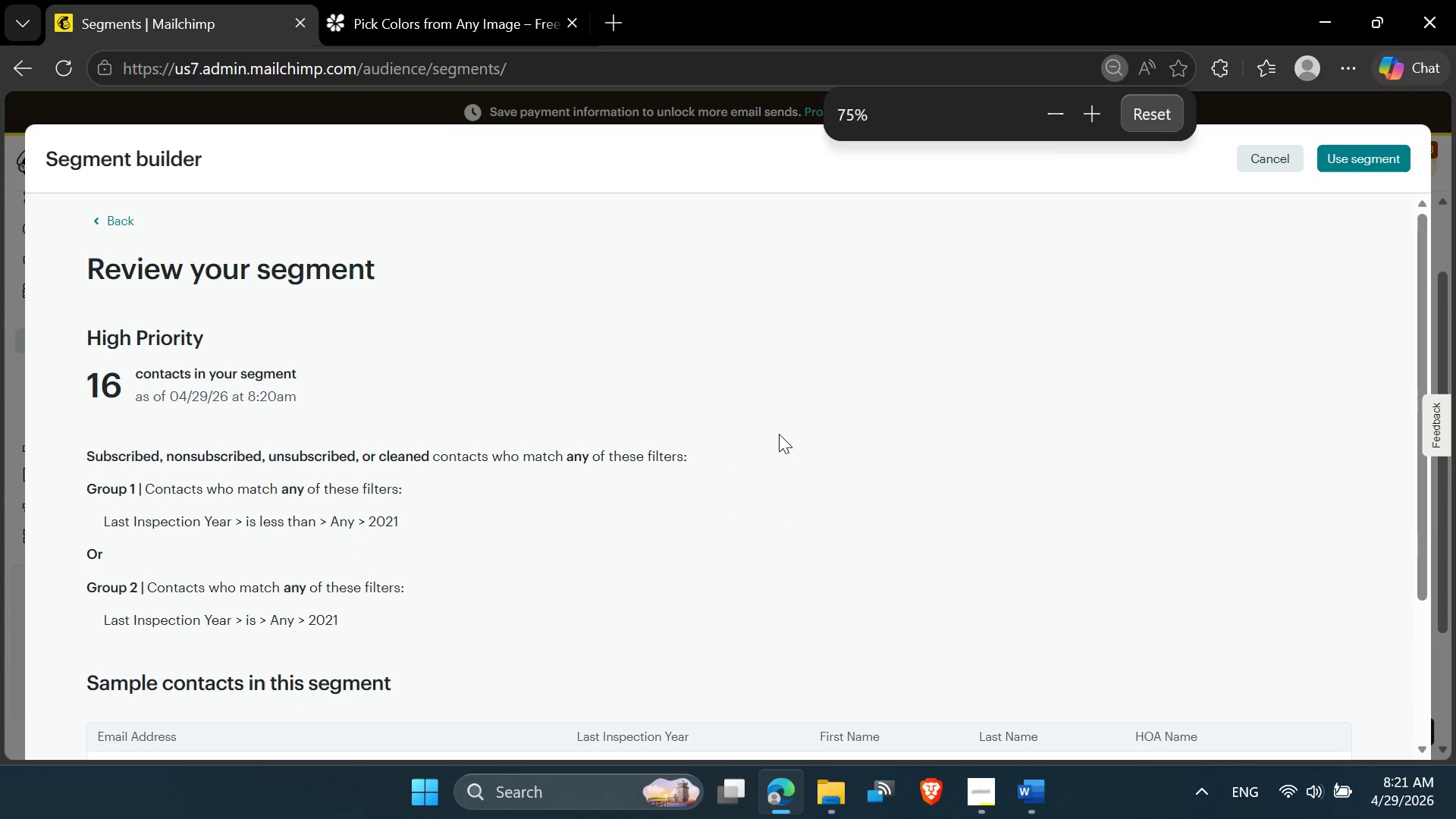 
hold_key(key=ControlLeft, duration=0.52)
scroll: coordinate [779, 434], scroll_direction: down, amount: 2.0
 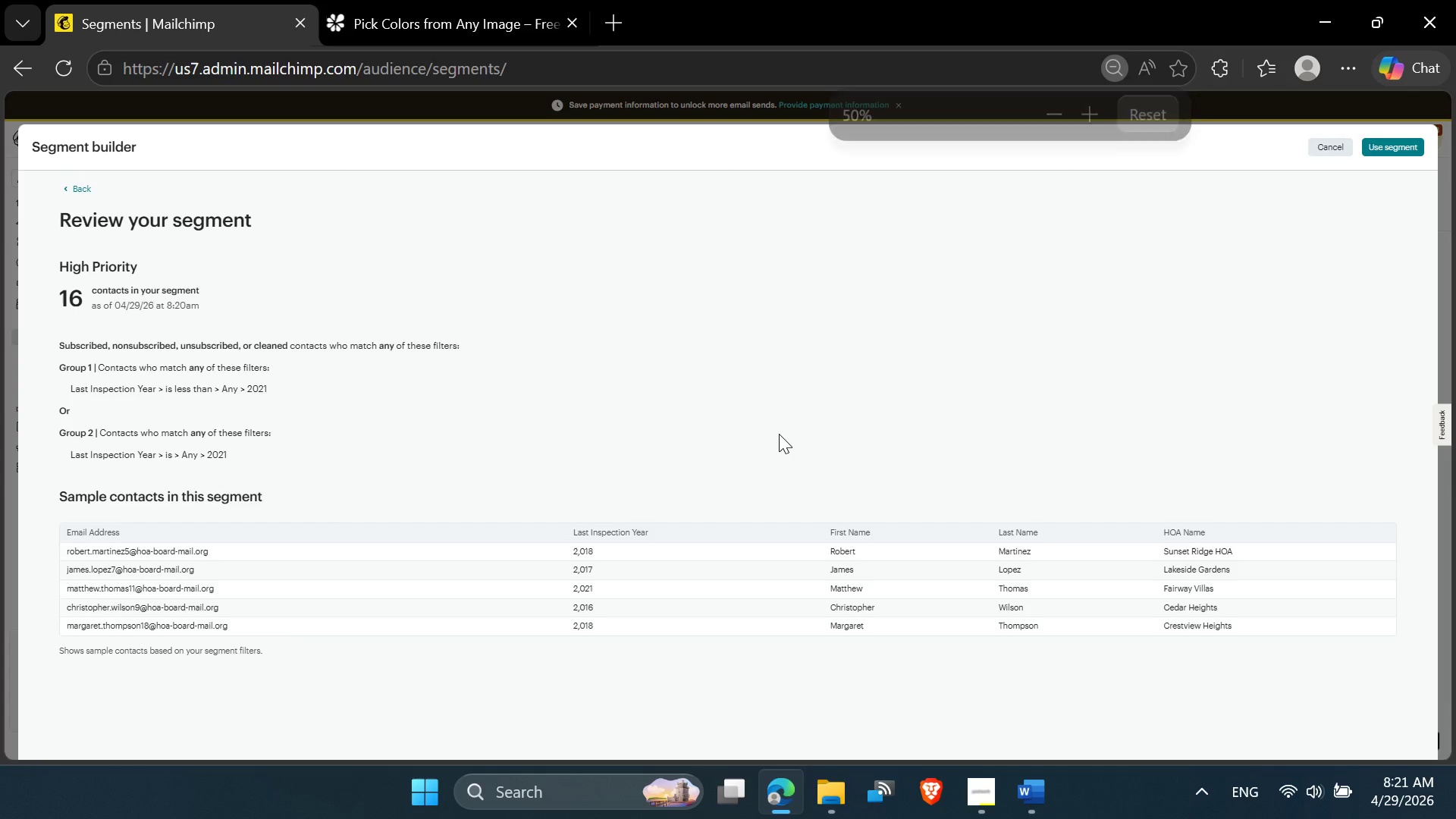 
hold_key(key=ControlLeft, duration=0.73)
scroll: coordinate [225, 352], scroll_direction: up, amount: 4.0
 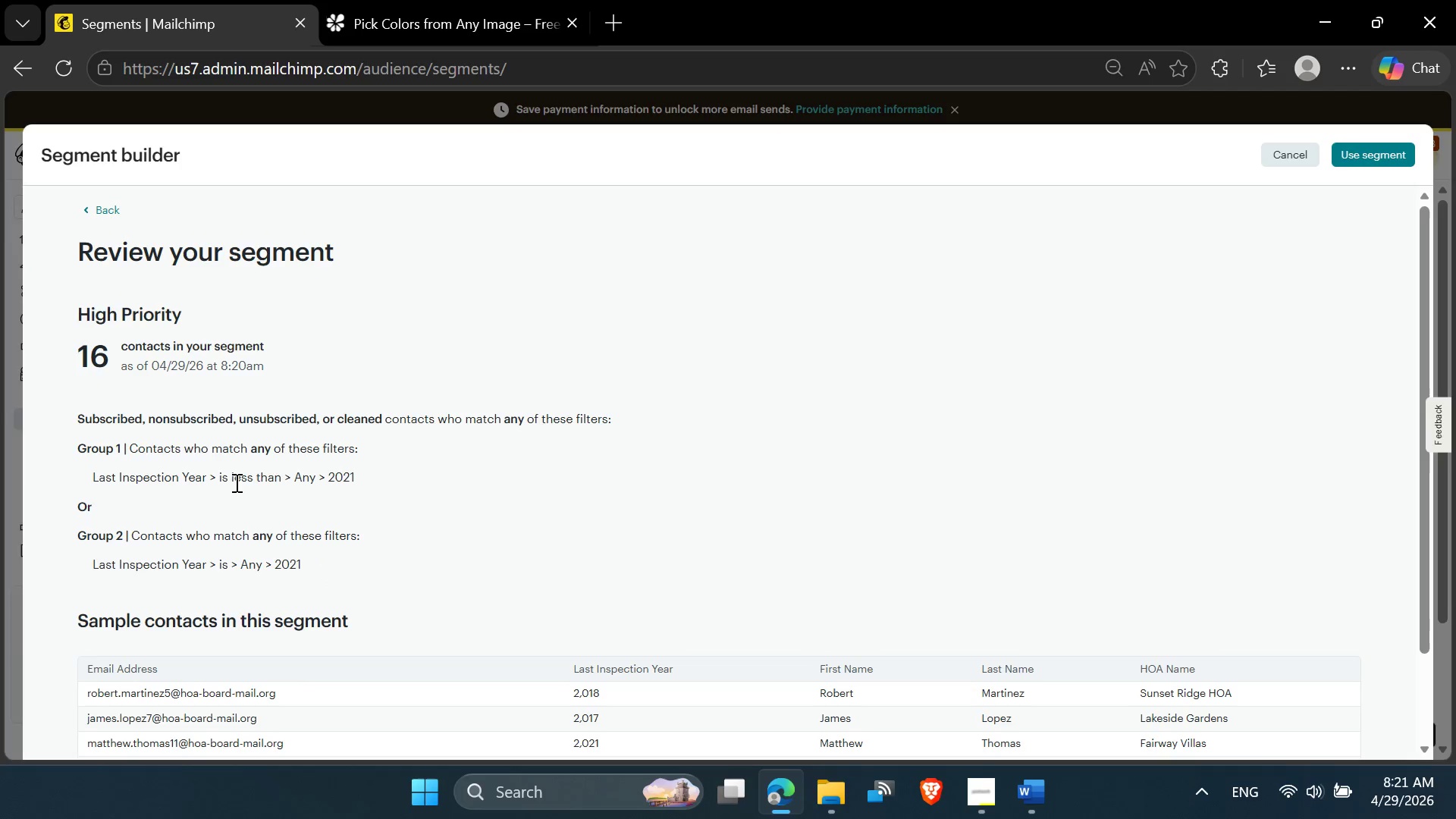 
wait(19.53)
 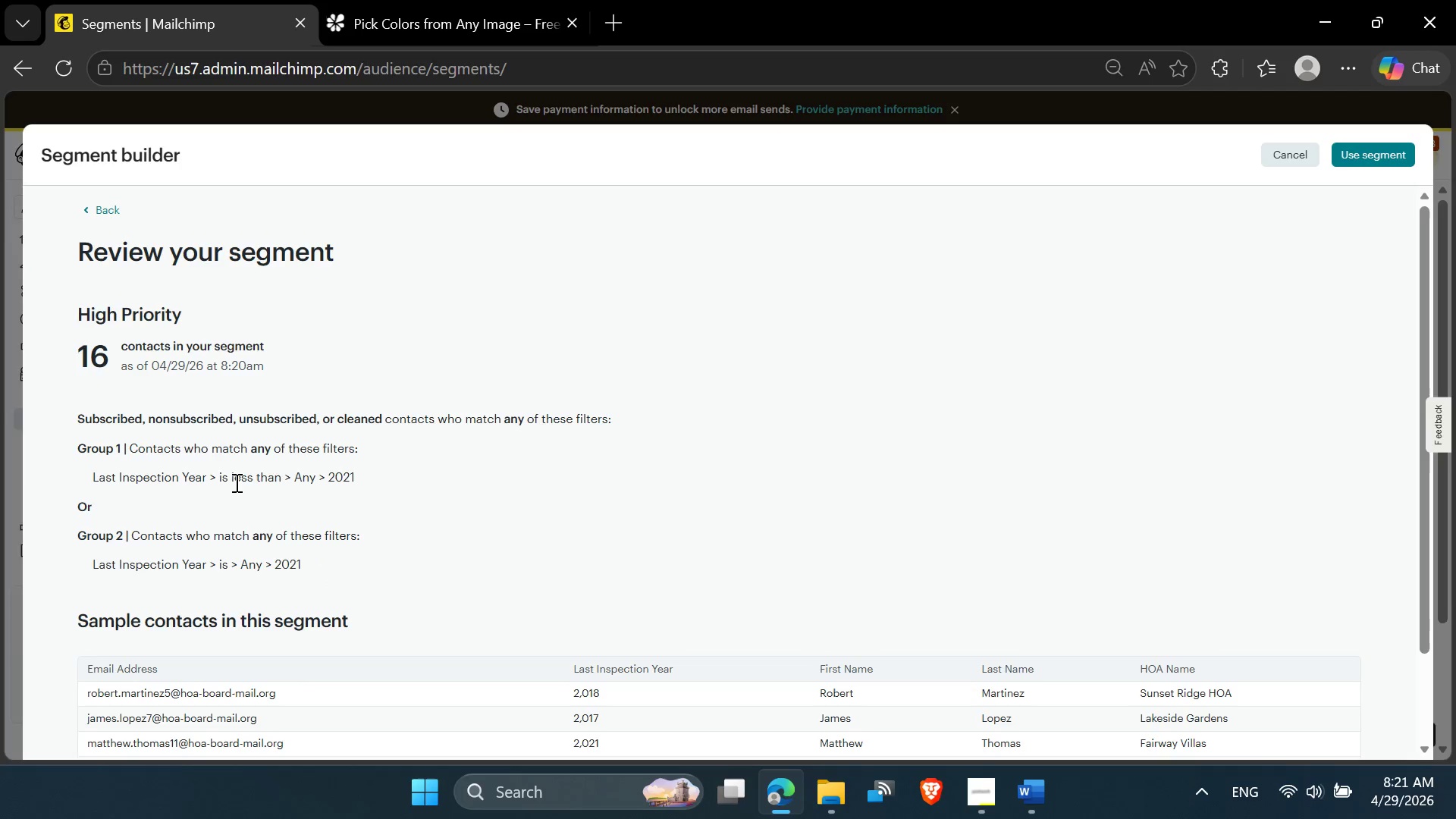 
scroll: coordinate [581, 617], scroll_direction: down, amount: 2.0
 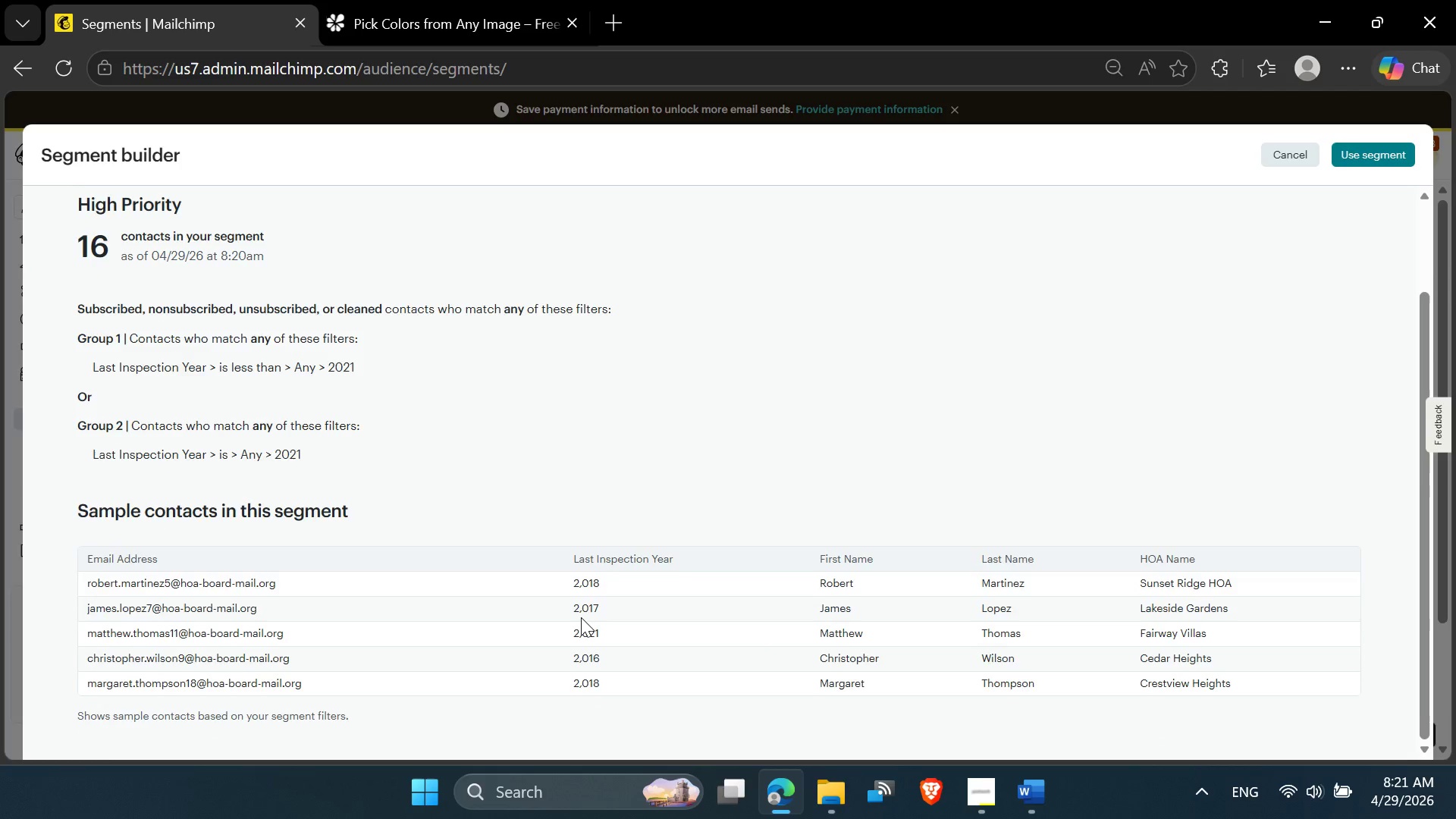 
scroll: coordinate [581, 617], scroll_direction: up, amount: 3.0
 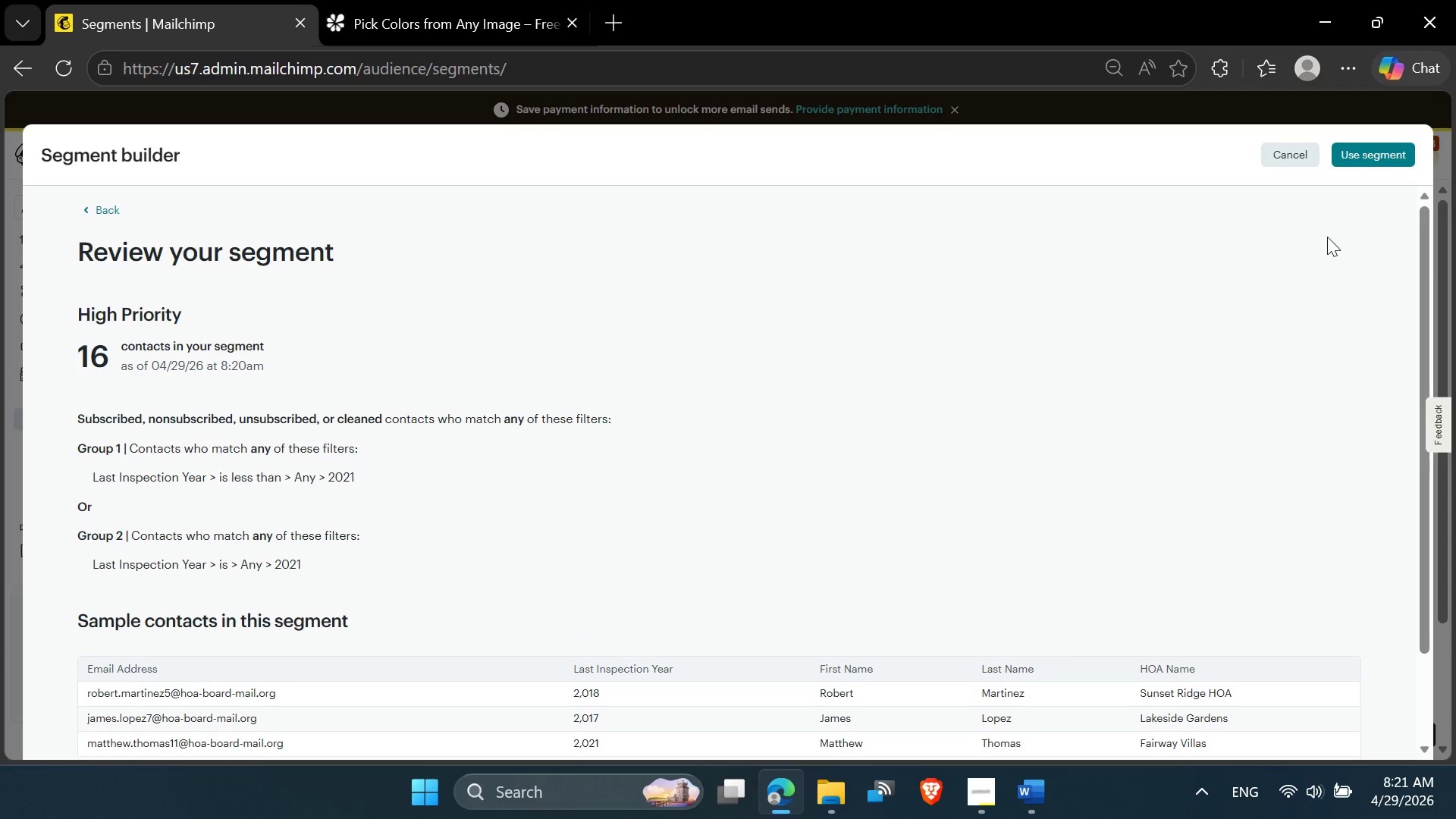 
left_click([1363, 158])
 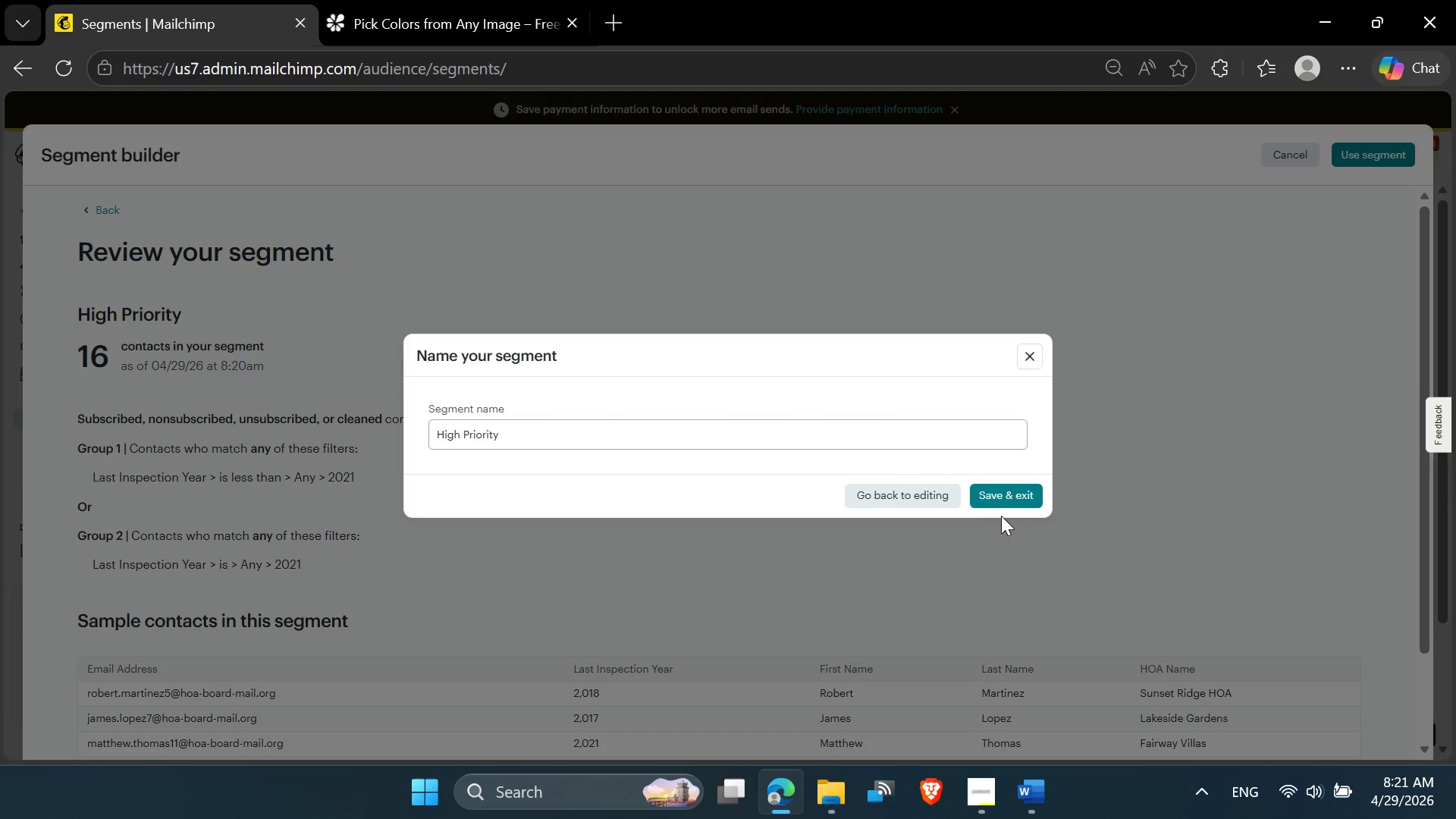 
left_click([1021, 497])
 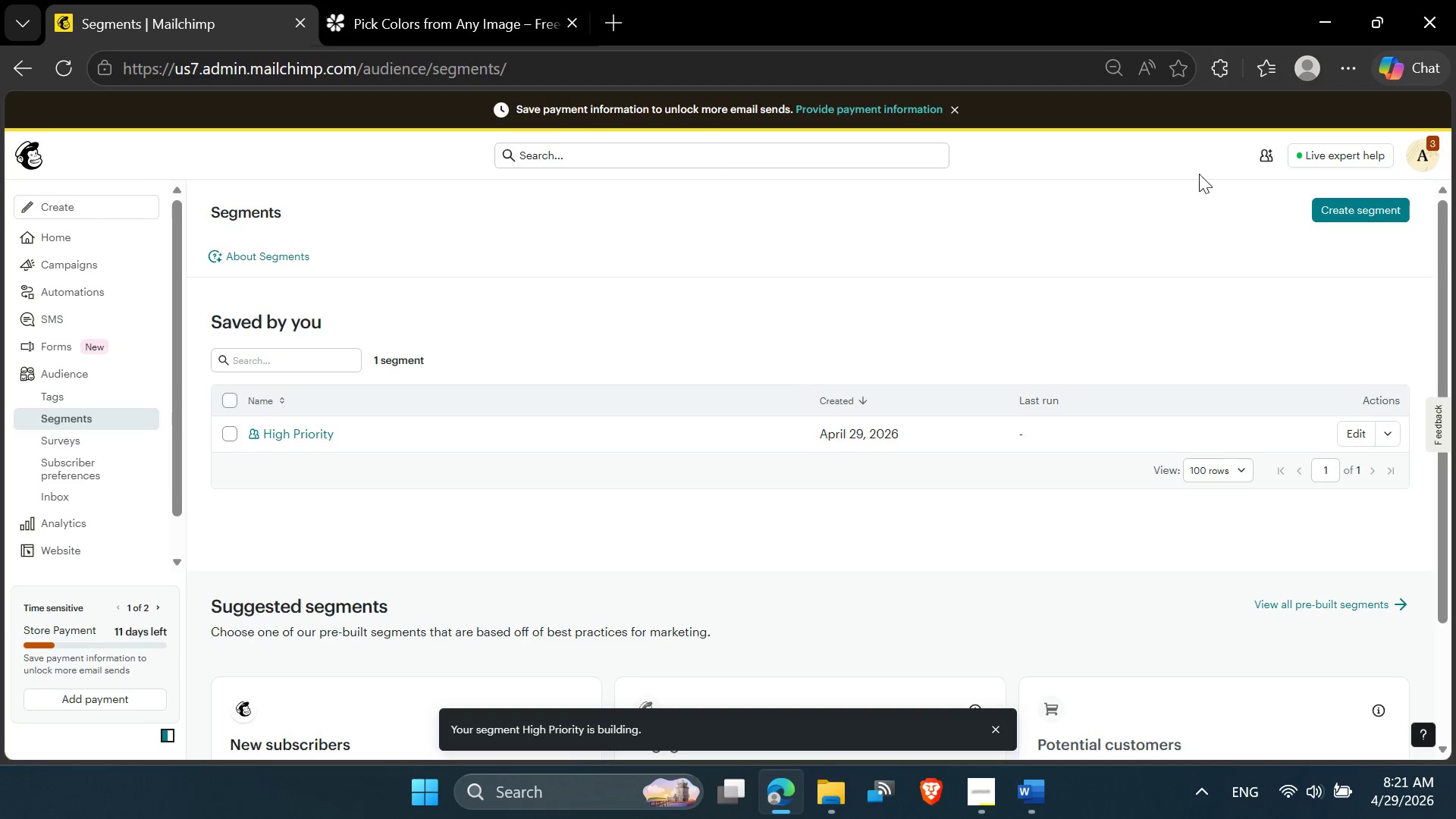 
left_click([1107, 61])
 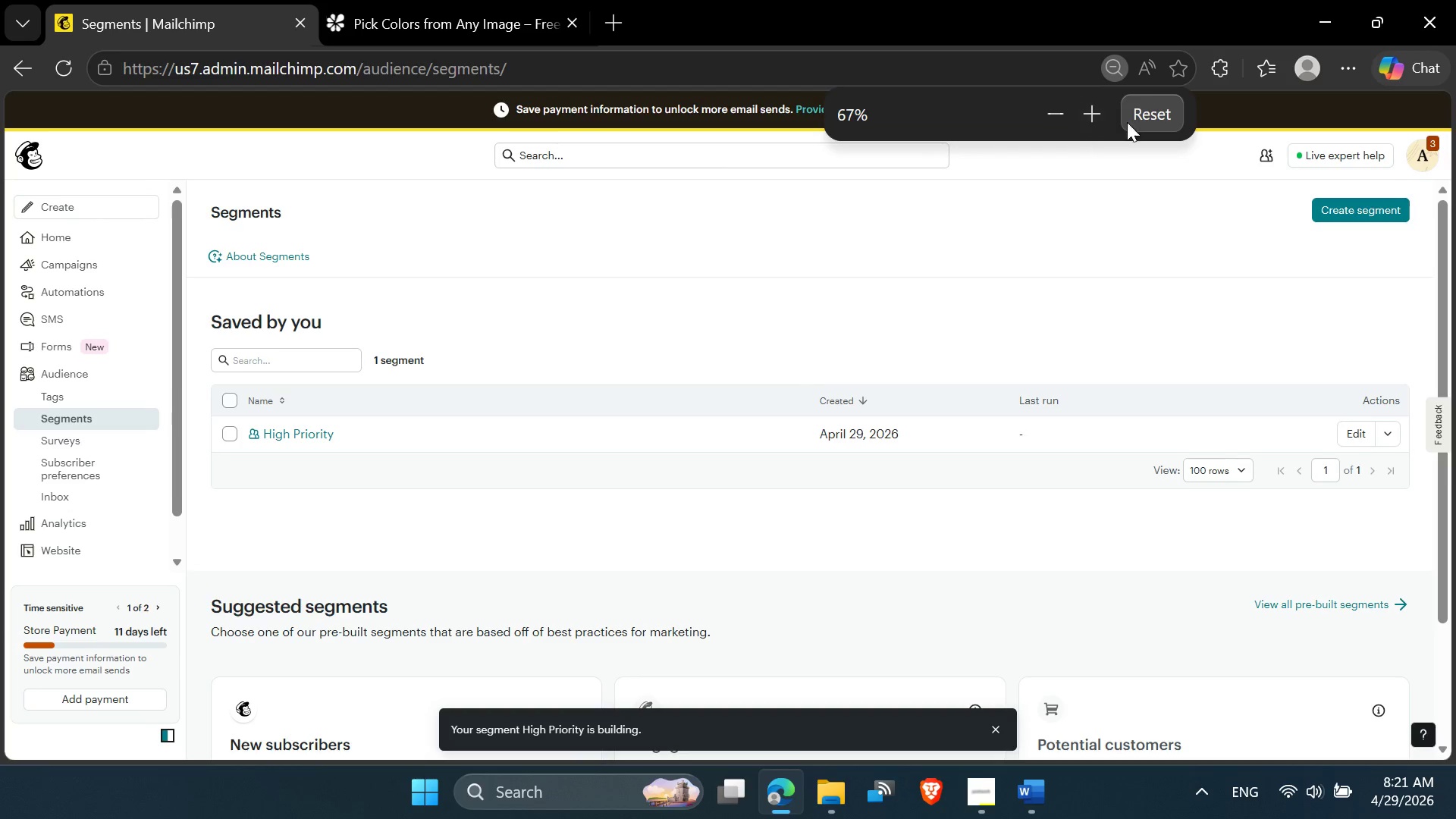 
left_click([1144, 118])
 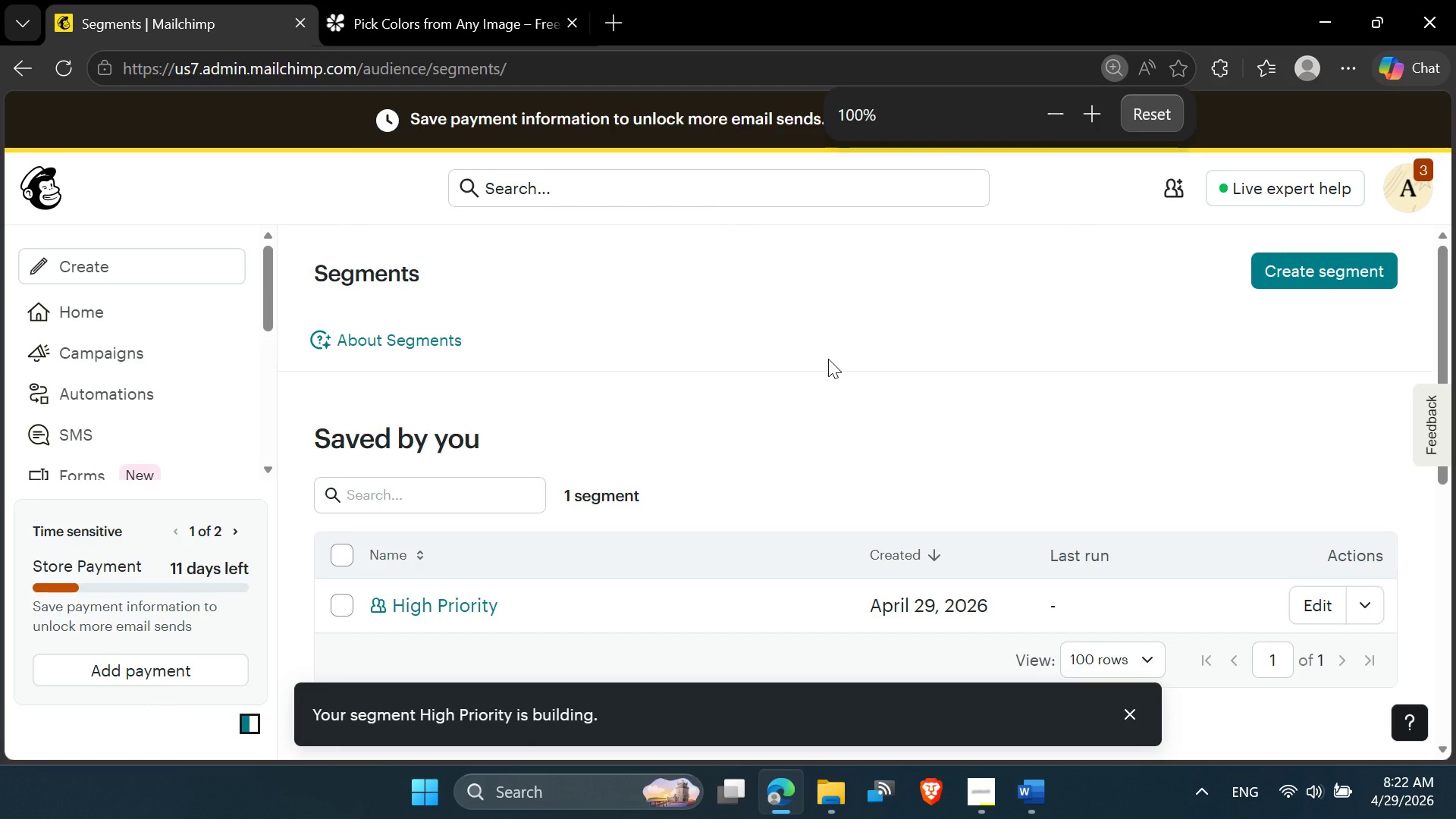 
scroll: coordinate [1228, 534], scroll_direction: down, amount: 8.0
 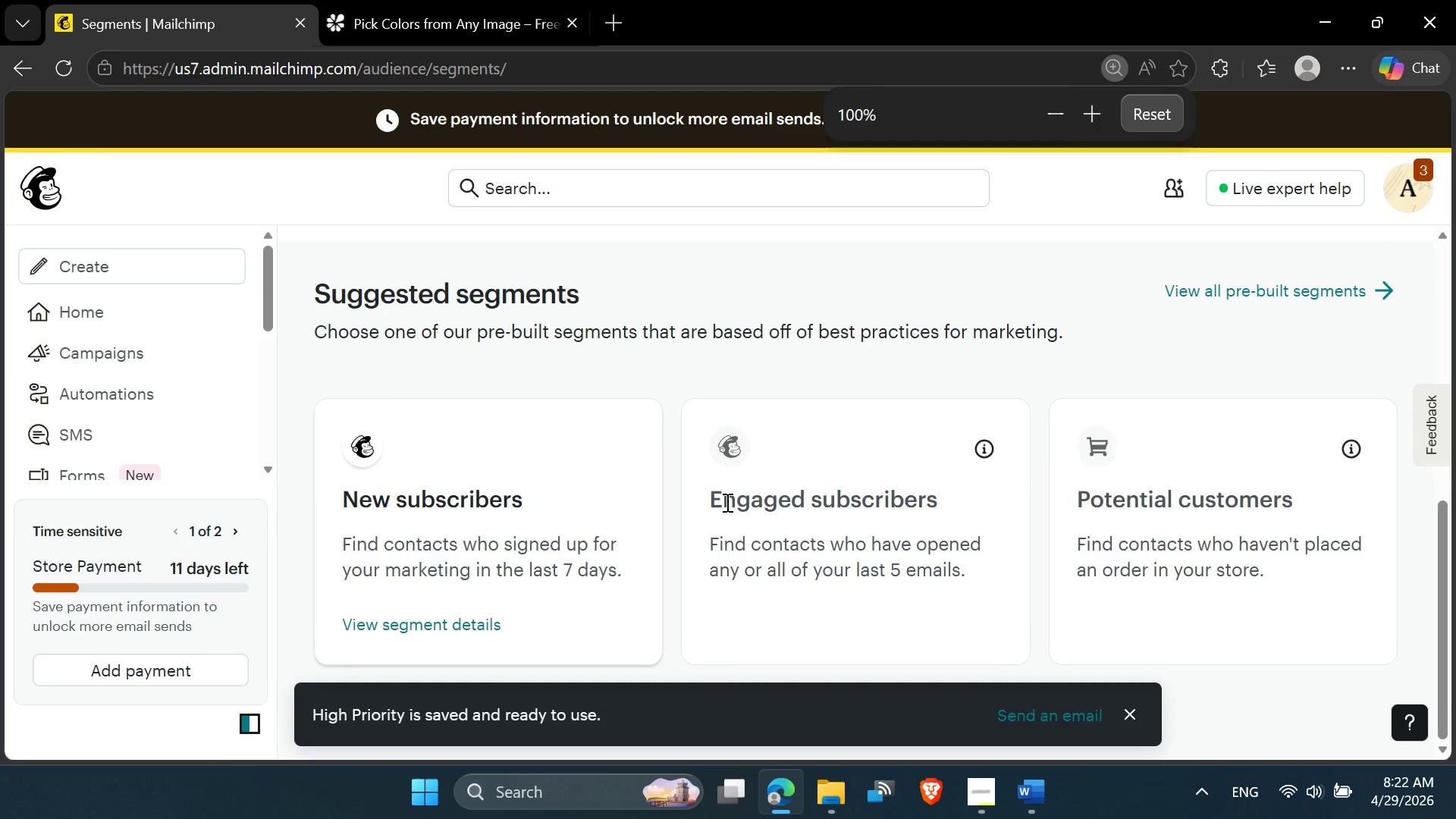 
scroll: coordinate [805, 500], scroll_direction: up, amount: 1.0
 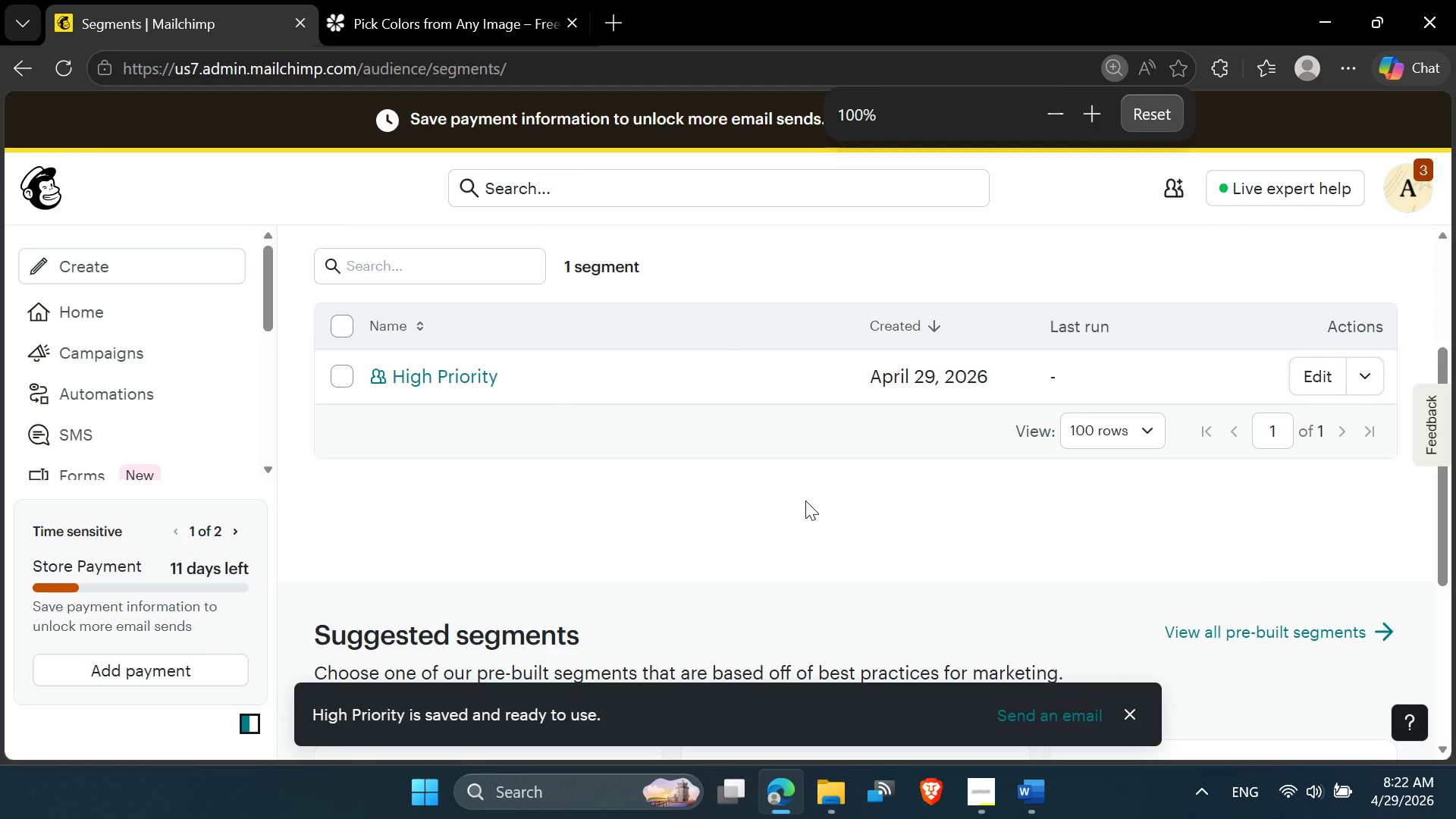 
scroll: coordinate [805, 500], scroll_direction: down, amount: 1.0
 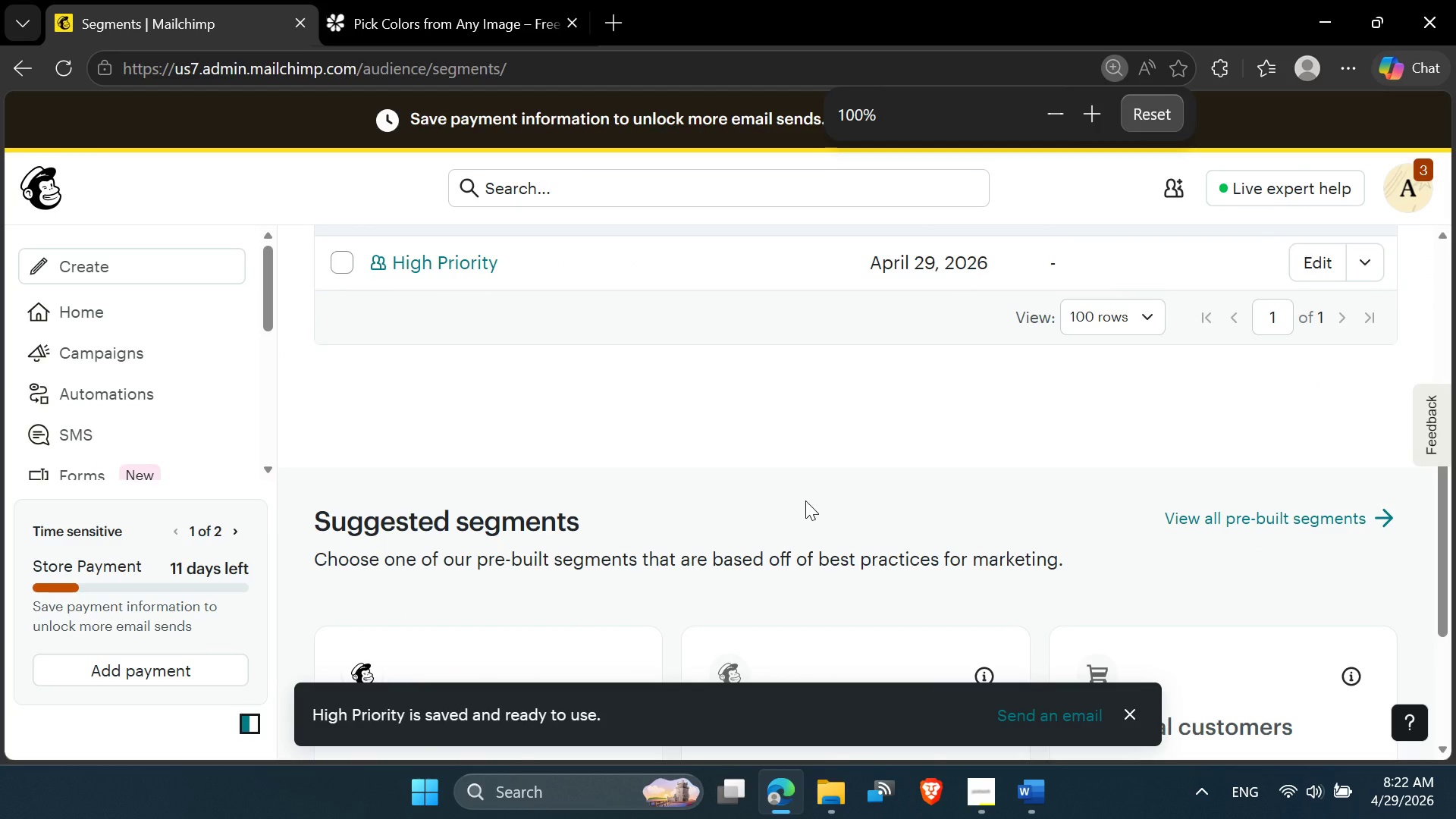 
scroll: coordinate [805, 500], scroll_direction: up, amount: 1.0
 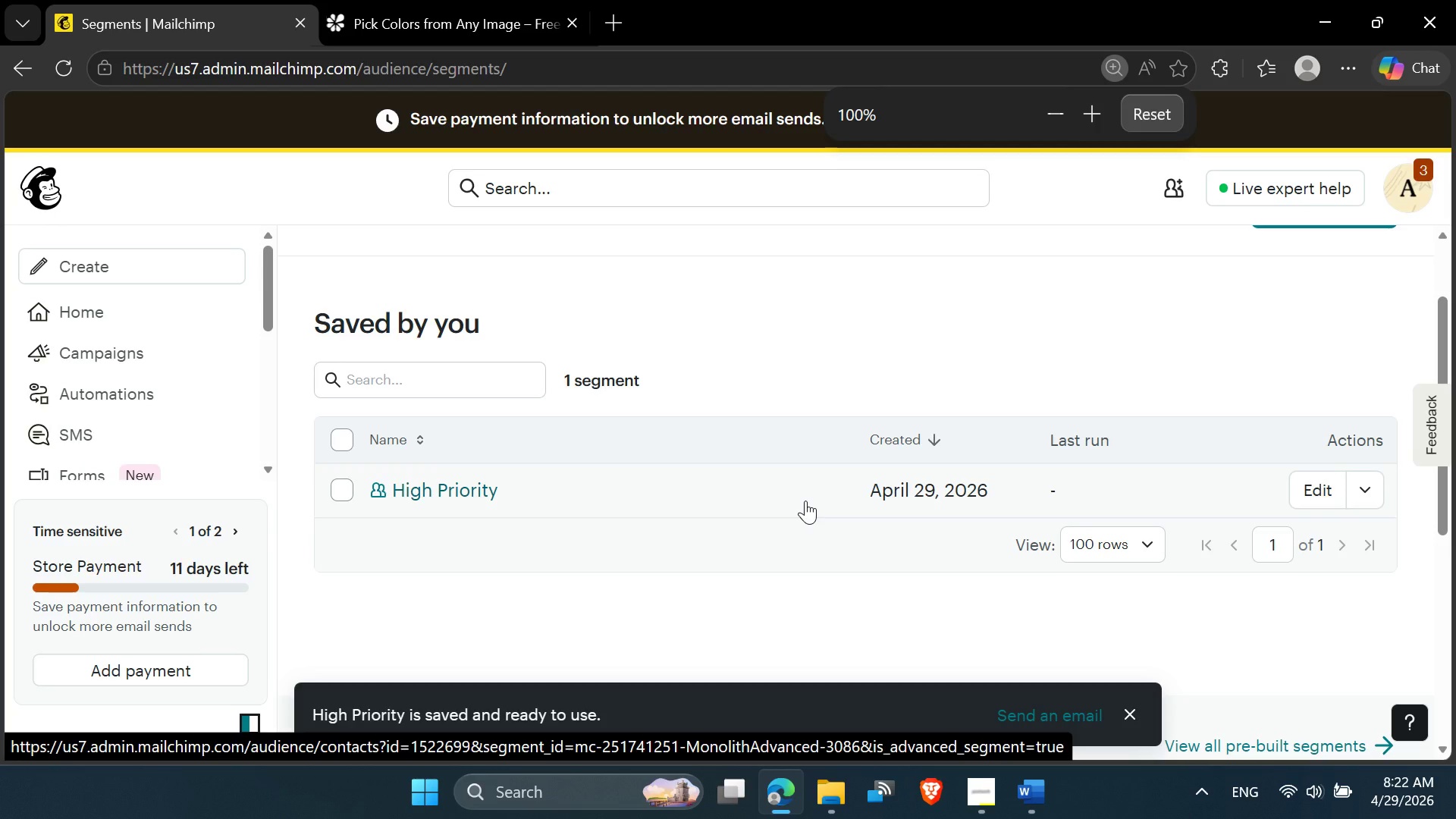 
wait(5.78)
 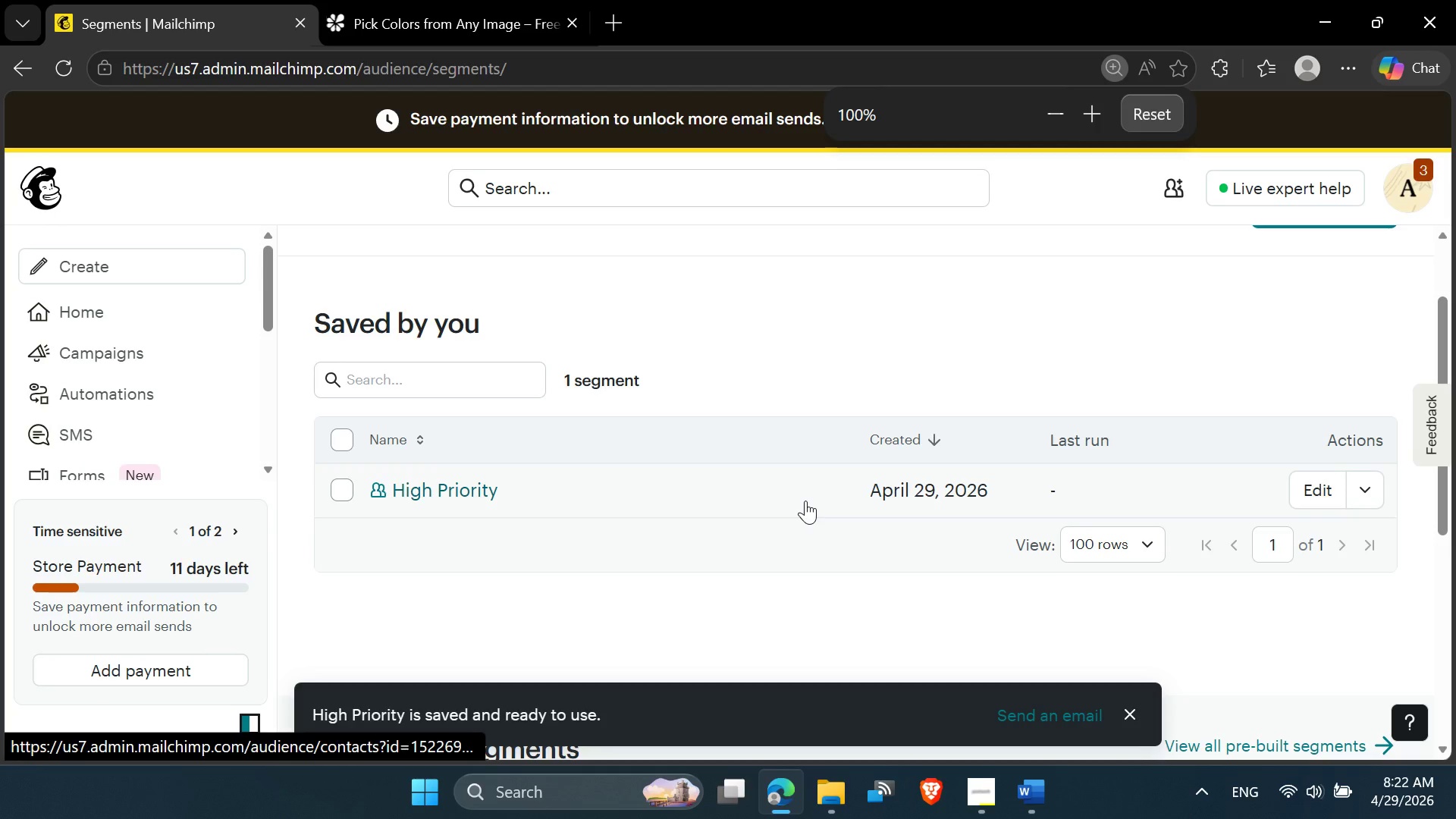 
left_click([1128, 716])
 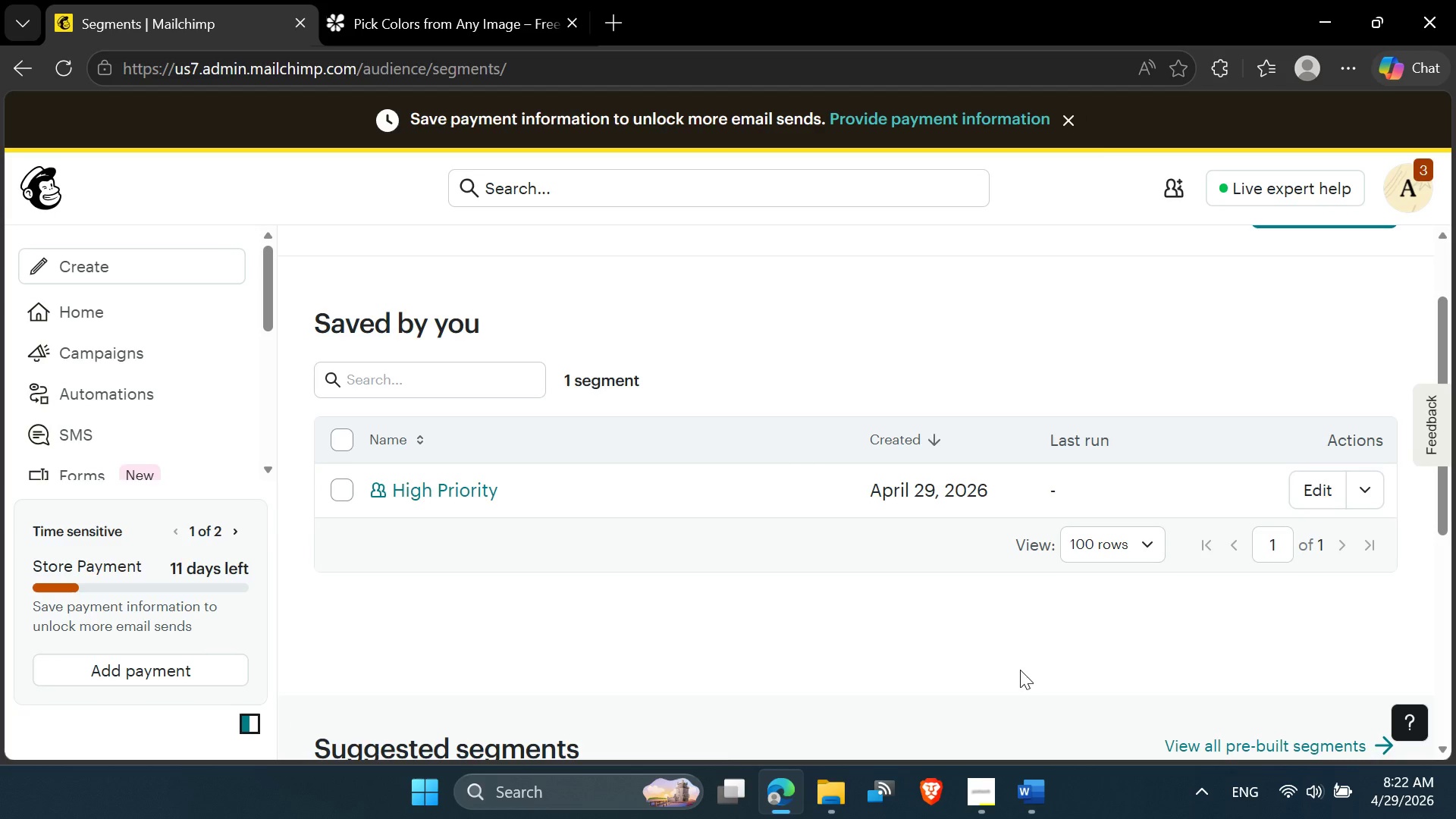 
wait(6.17)
 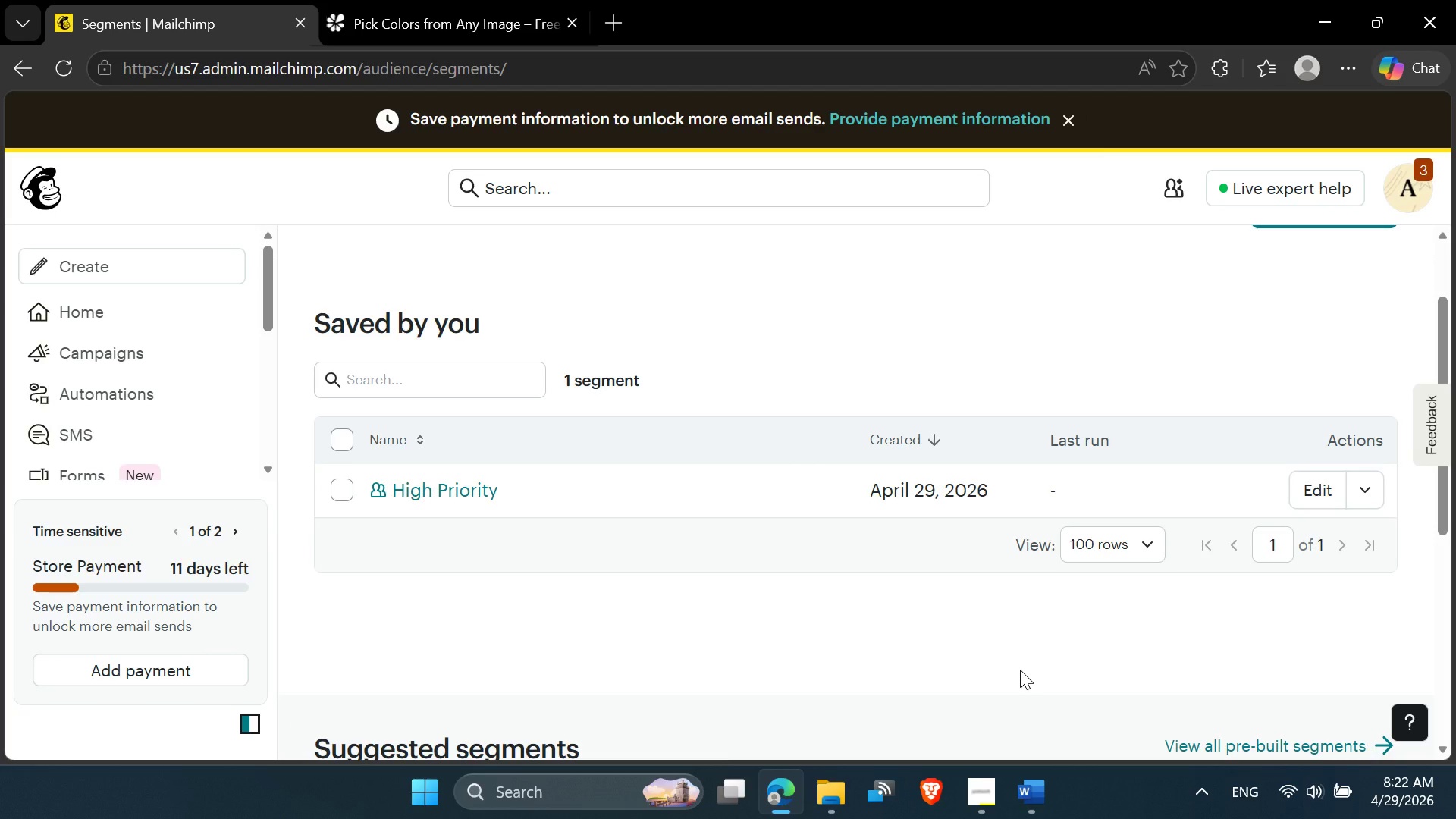 
left_click([695, 485])
 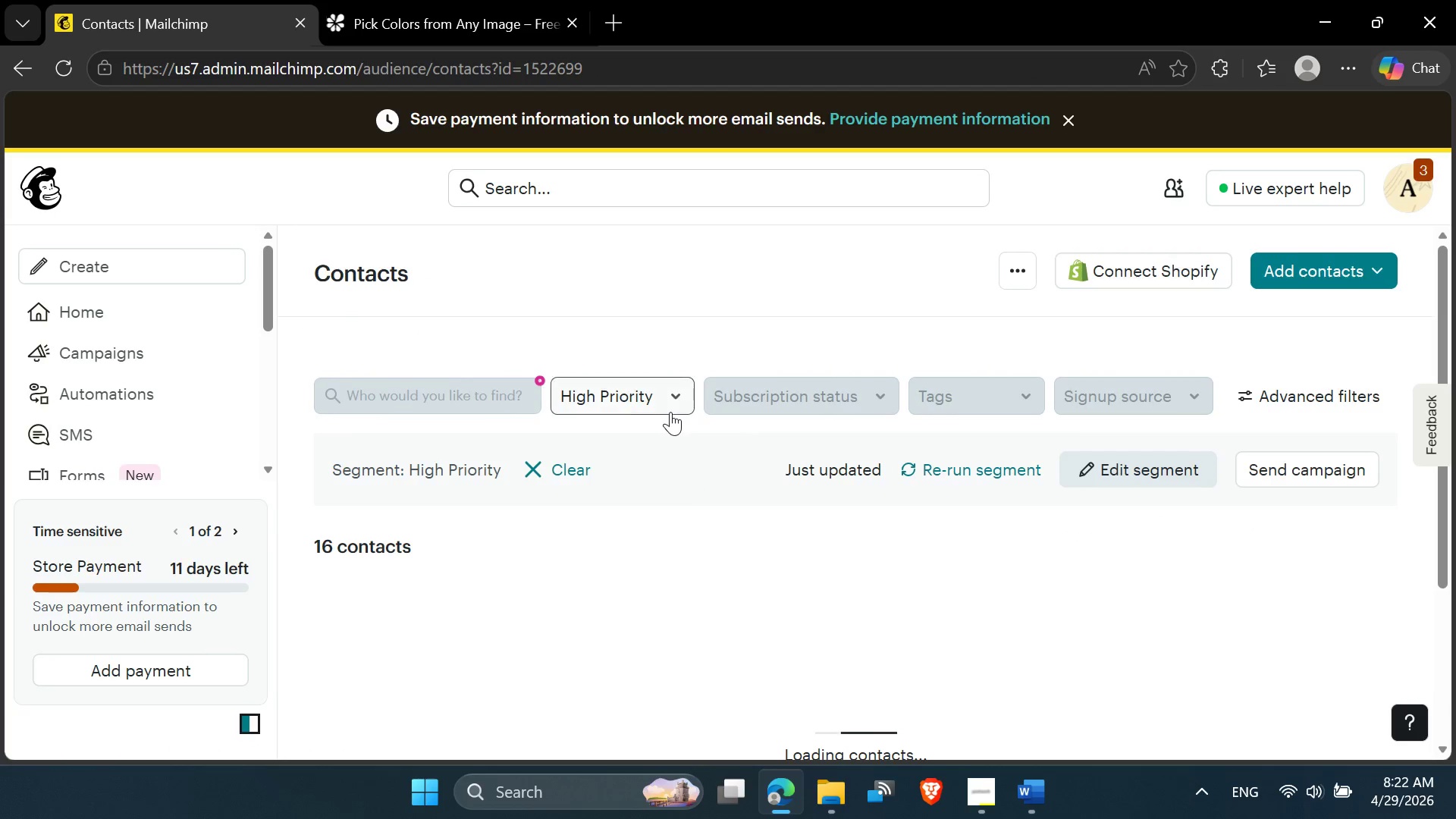 
wait(12.37)
 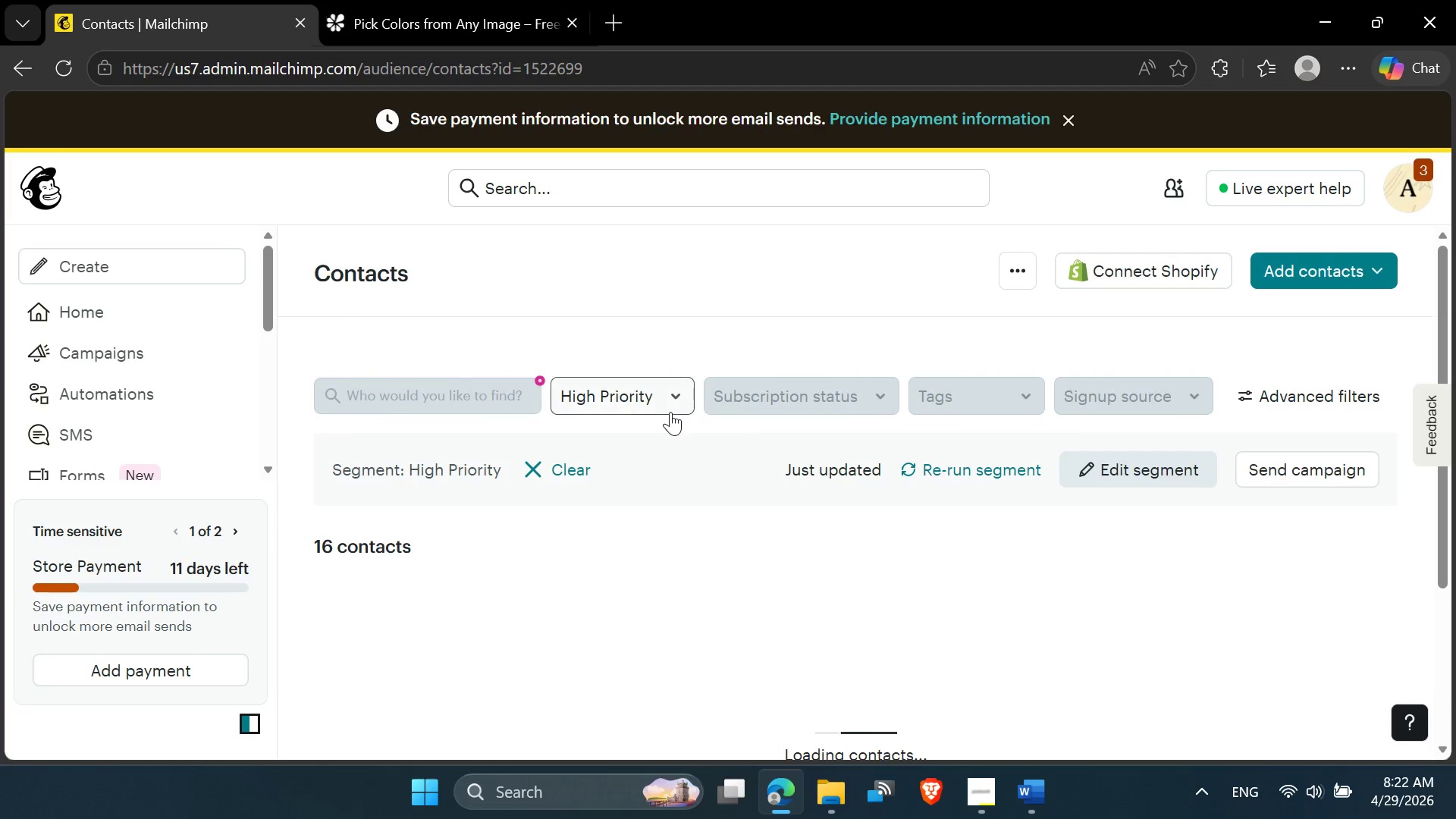 
mouse_move([673, 416])
 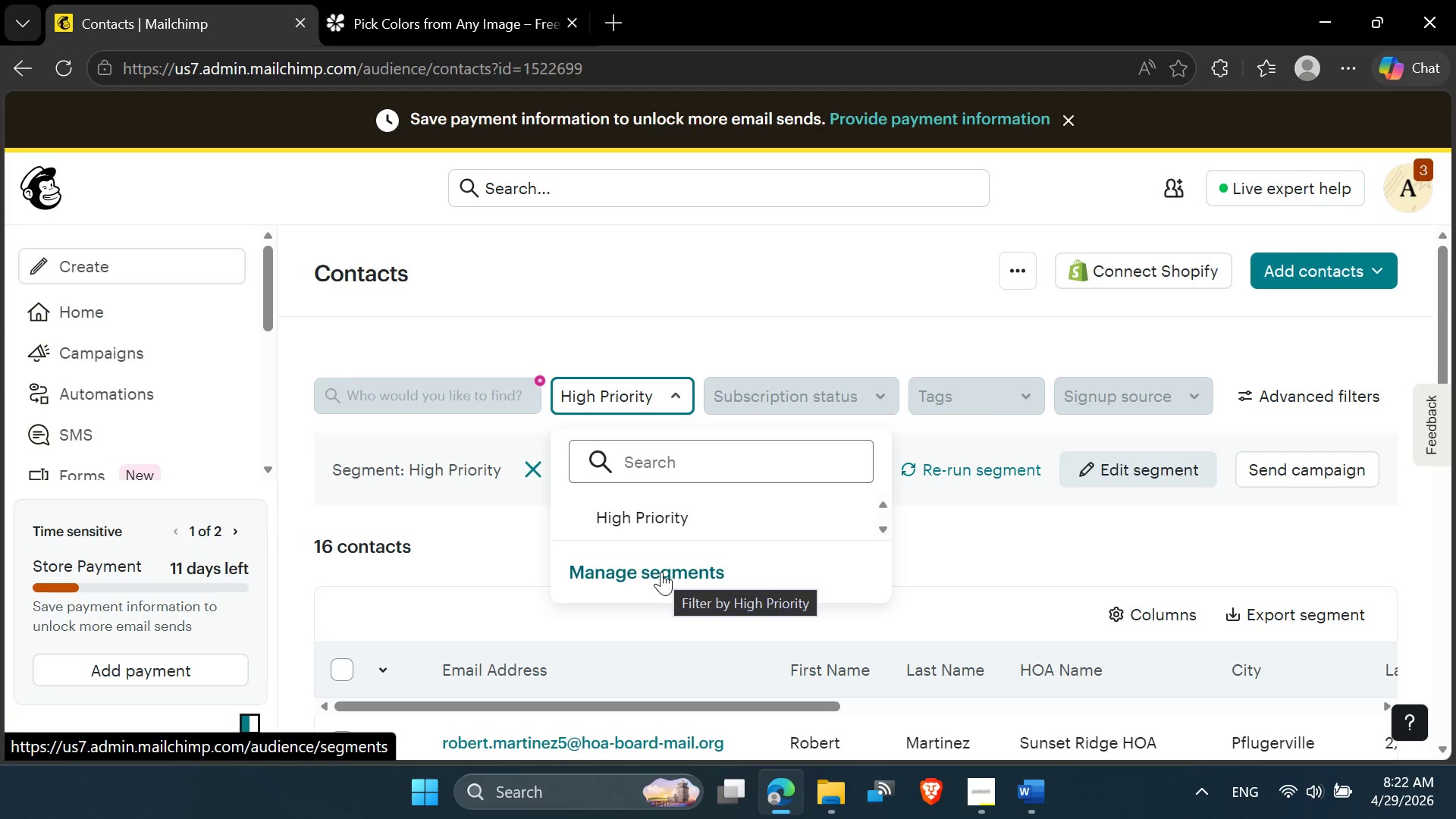 
left_click([661, 572])
 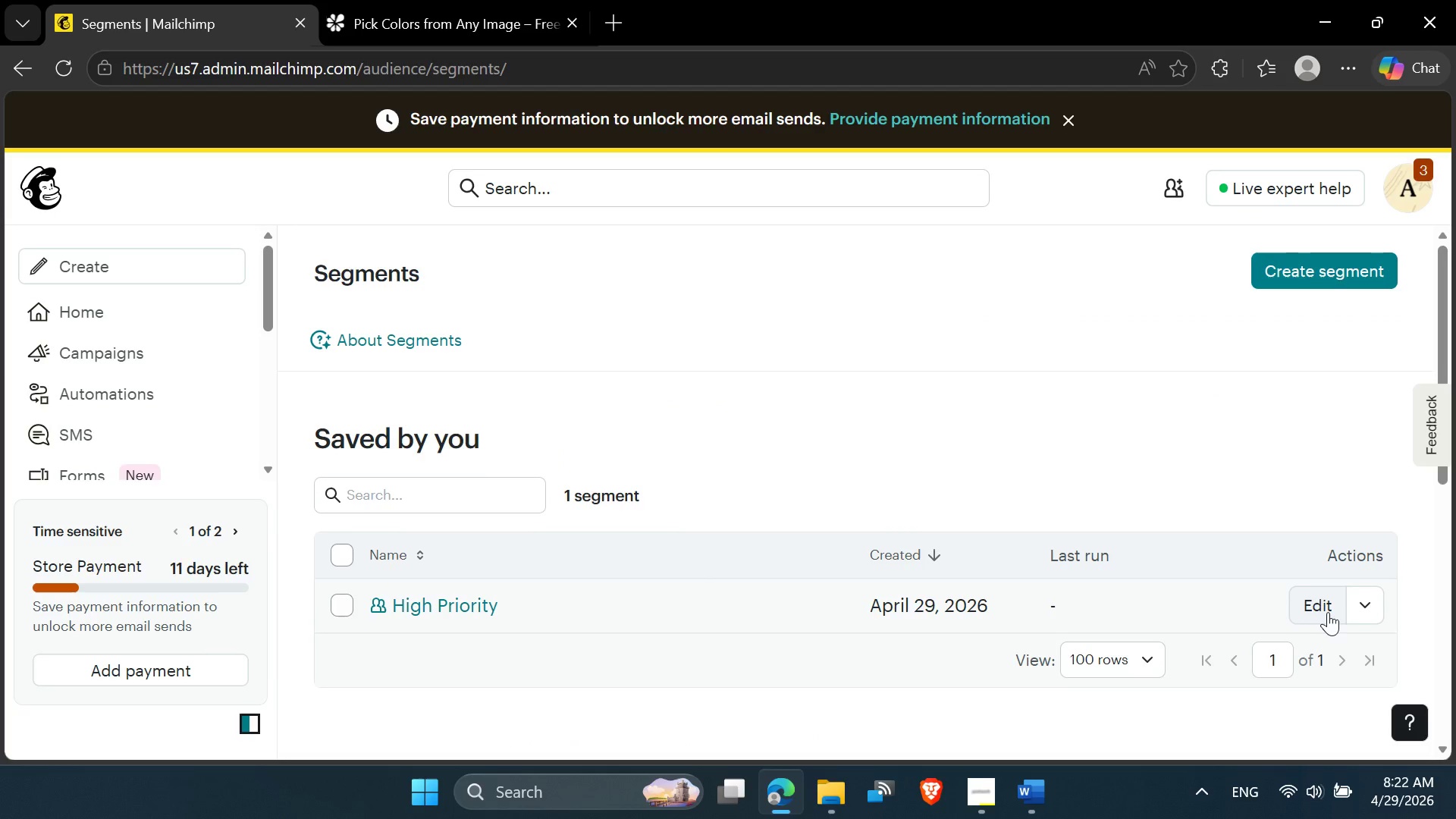 
left_click([1358, 601])
 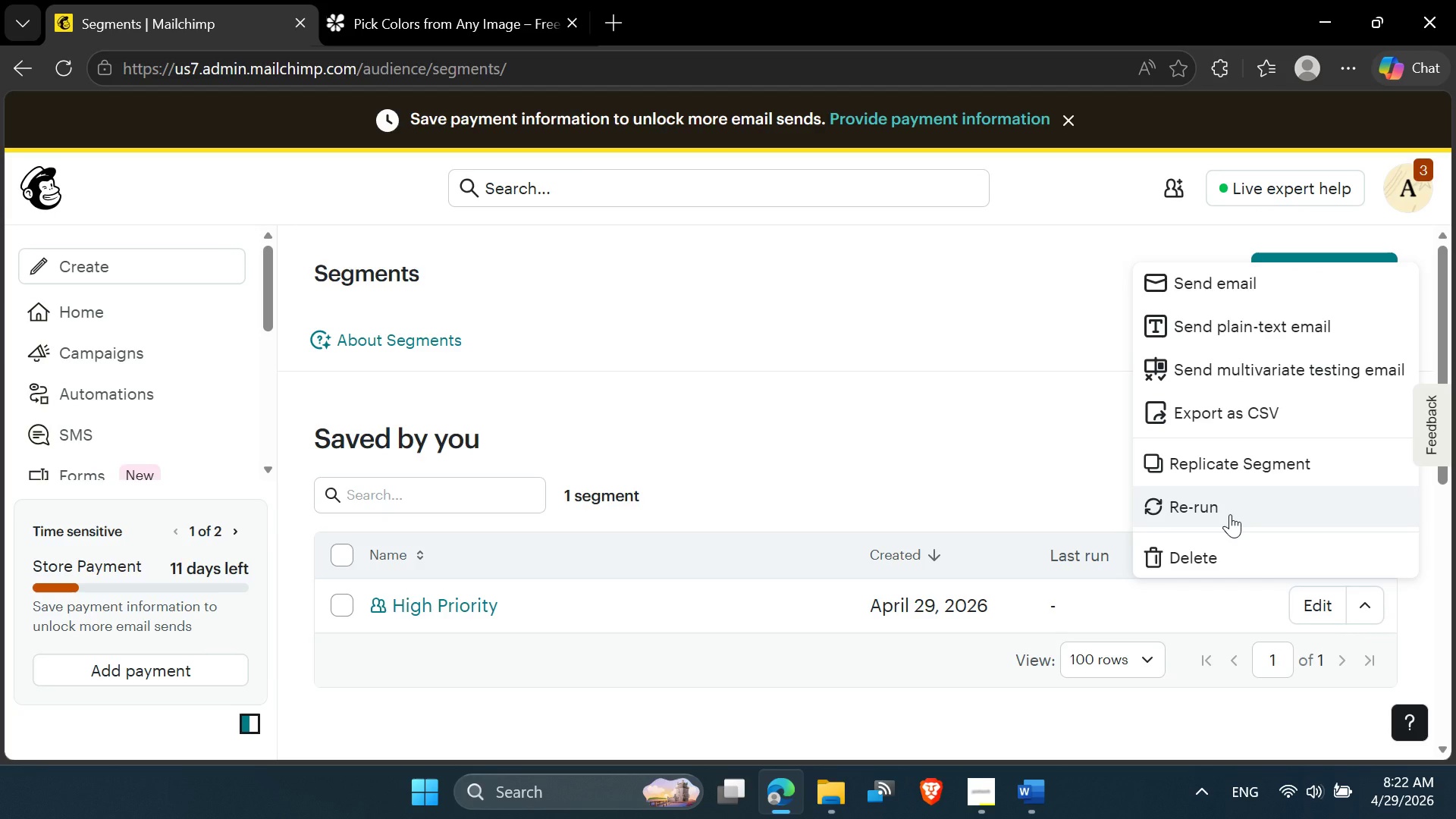 
wait(6.16)
 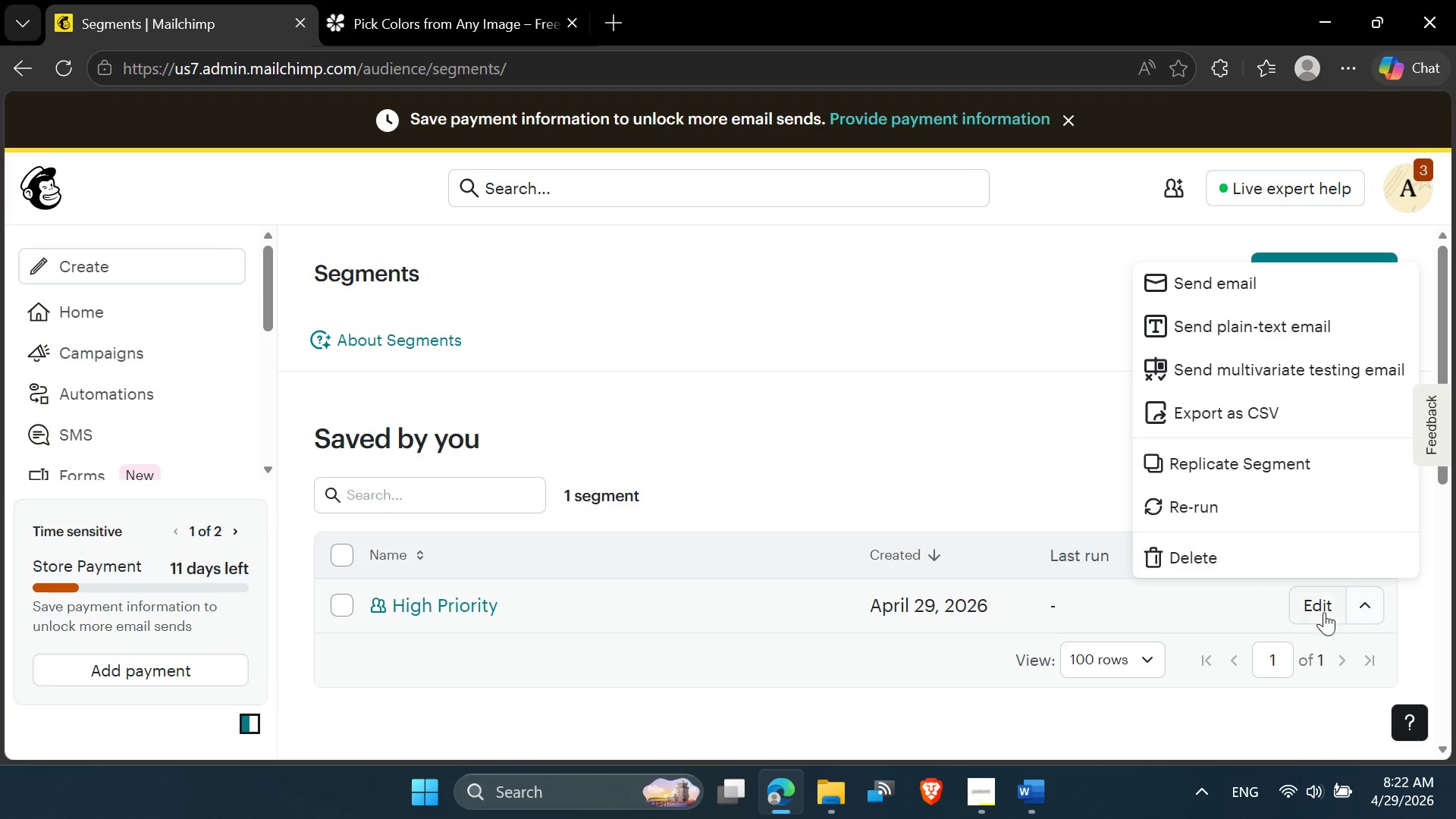 
left_click([1230, 514])
 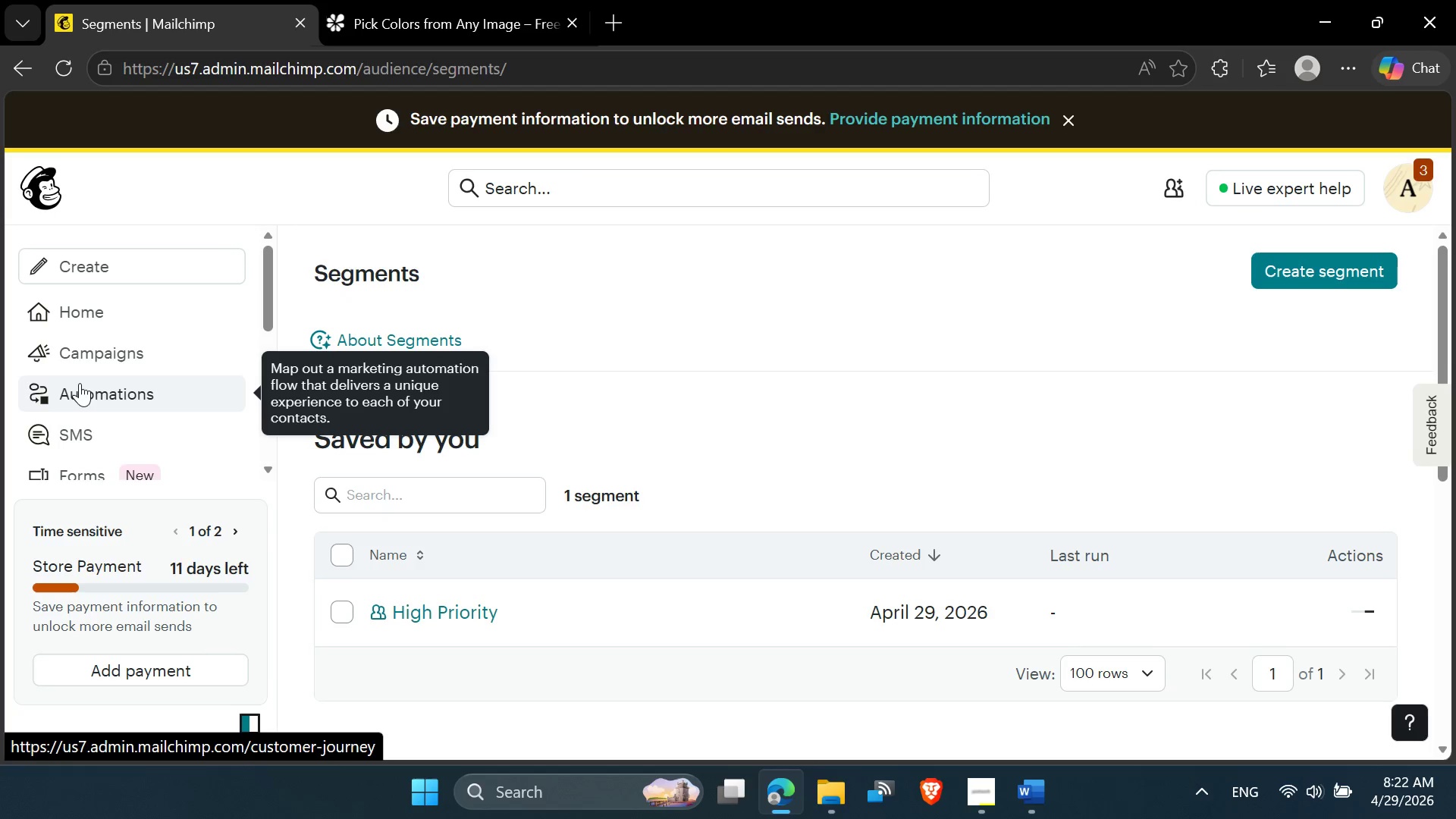 
wait(9.64)
 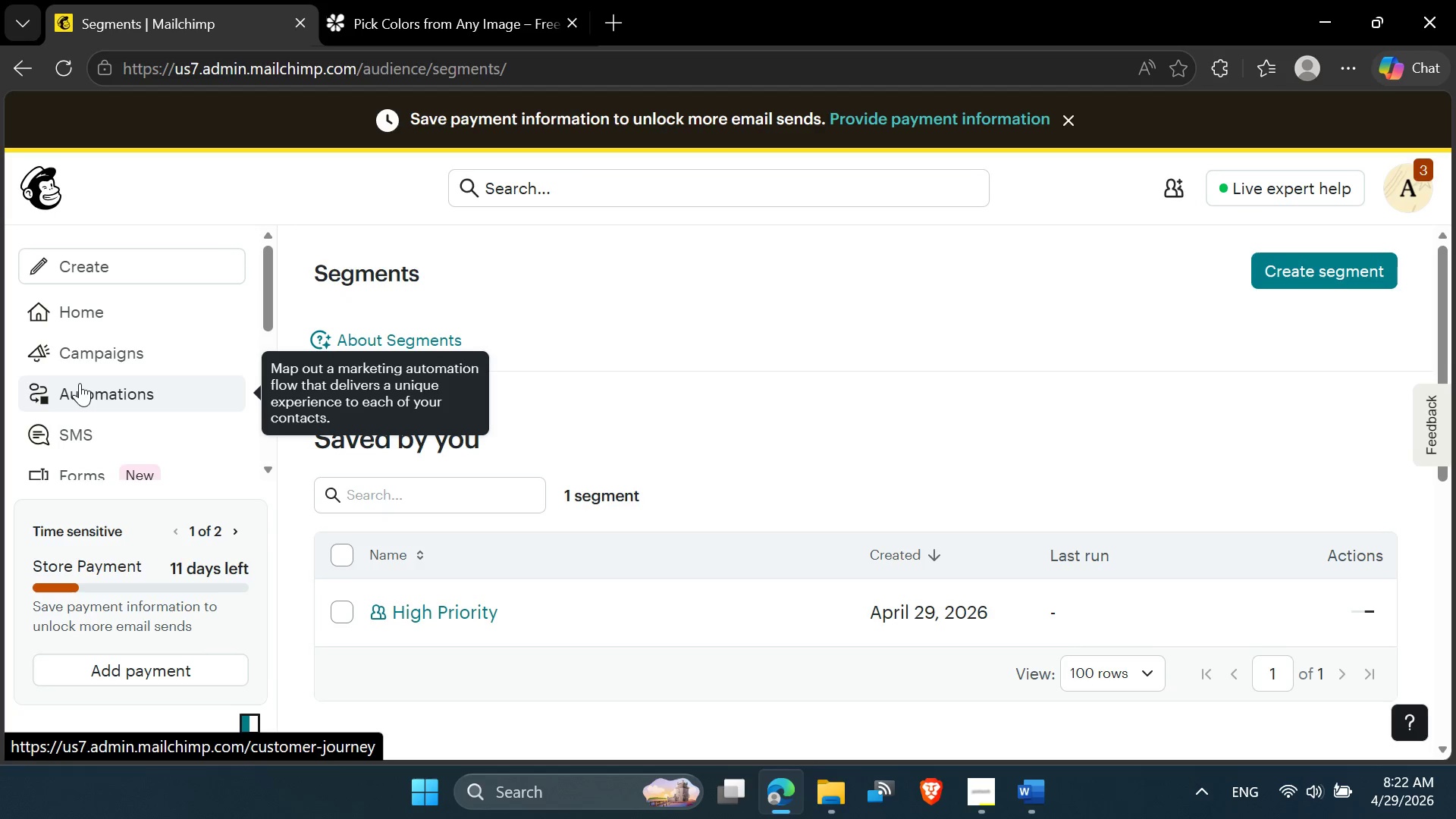 
left_click([99, 394])
 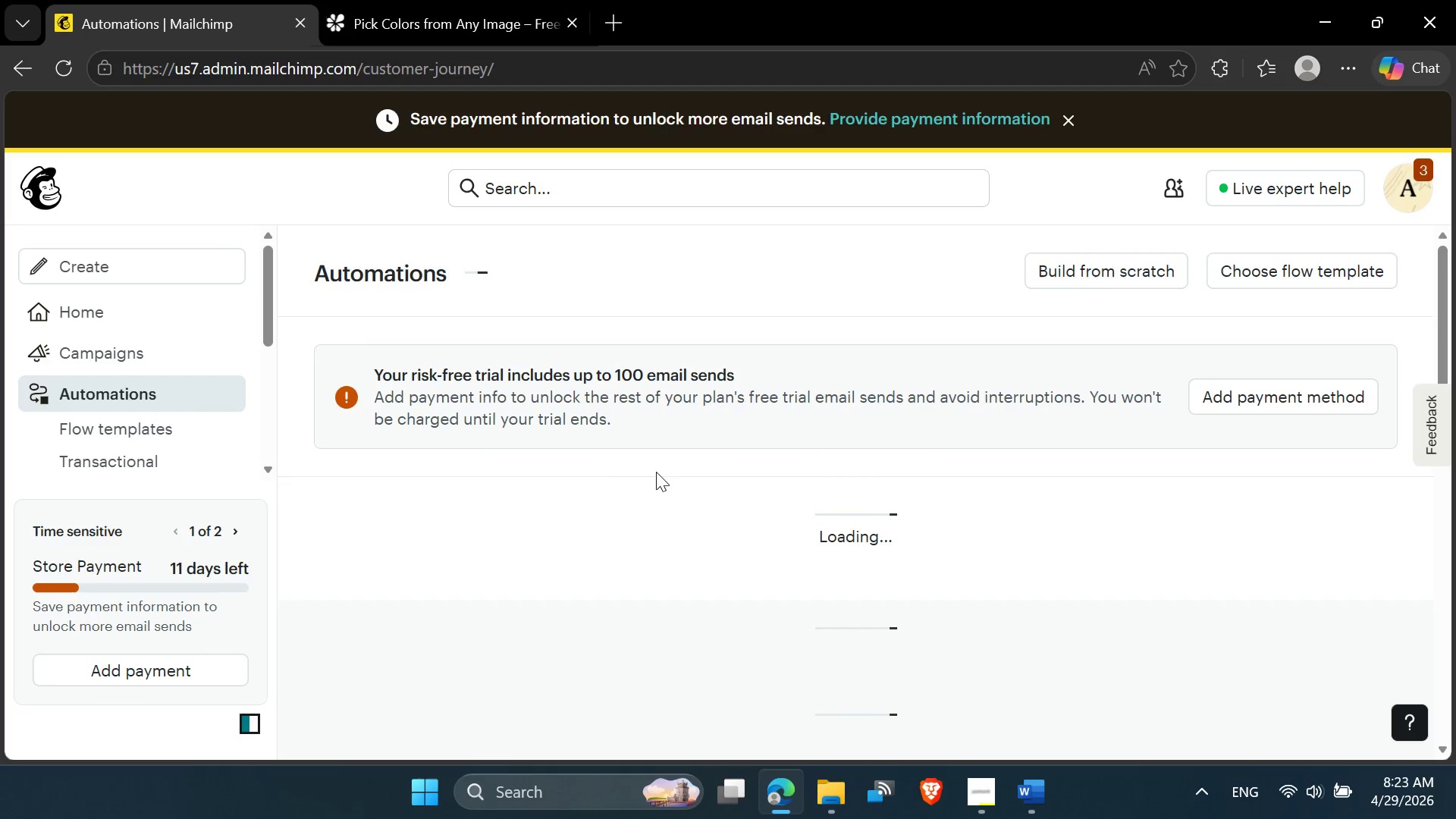 
scroll: coordinate [918, 593], scroll_direction: down, amount: 2.0
 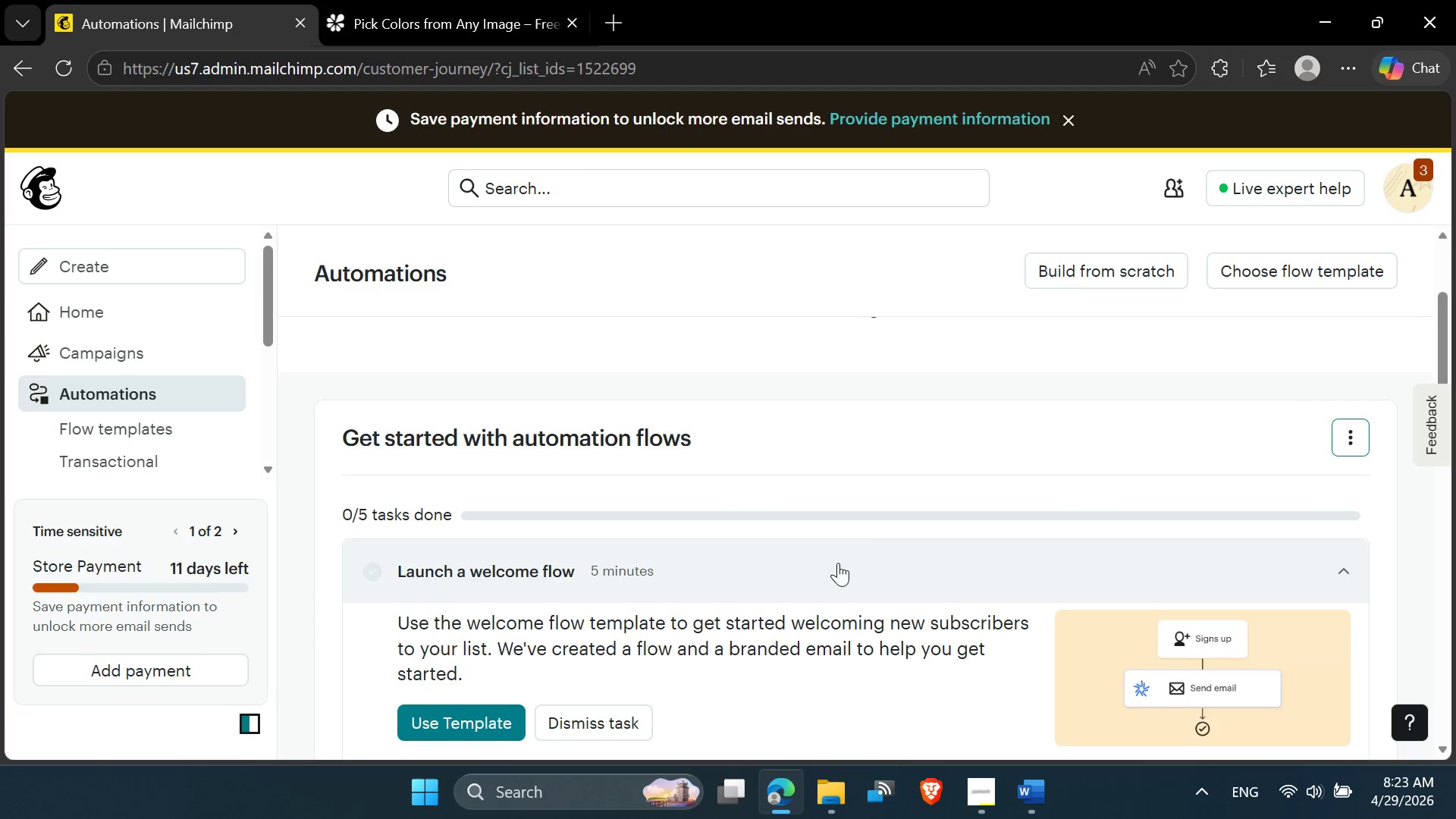 
scroll: coordinate [948, 588], scroll_direction: none, amount: 0.0
 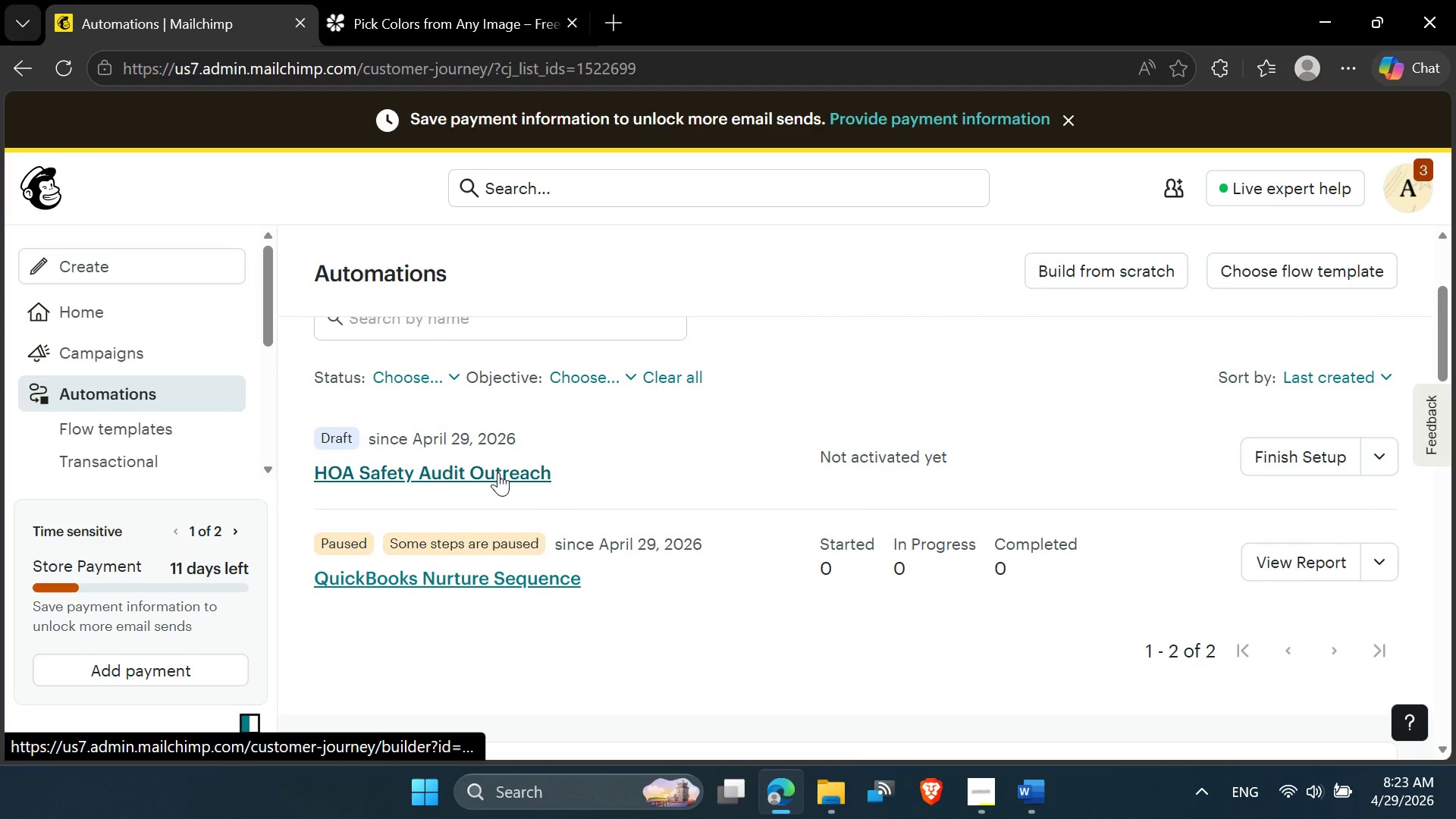 
left_click([498, 472])
 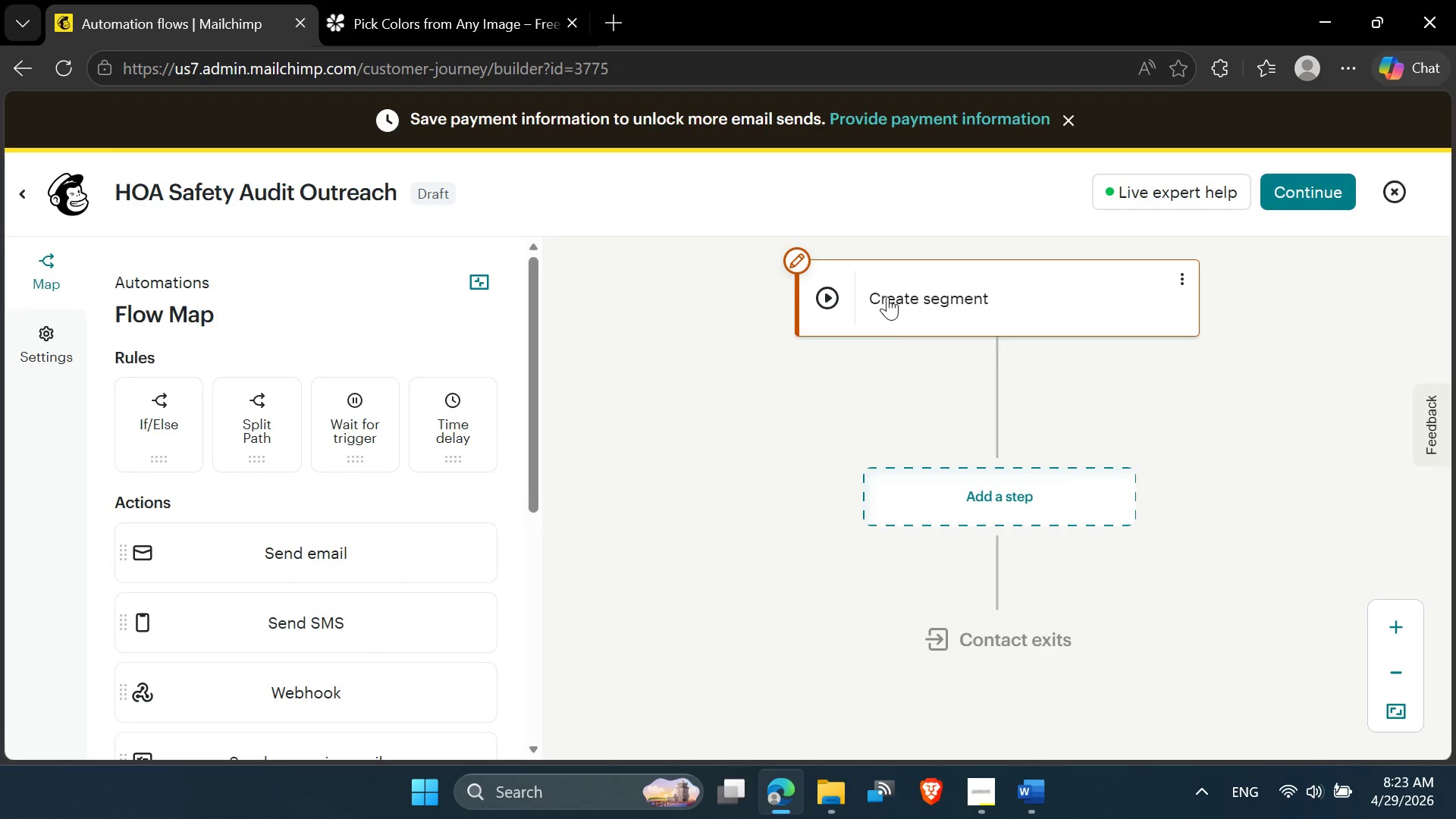 
mouse_move([1178, 291])
 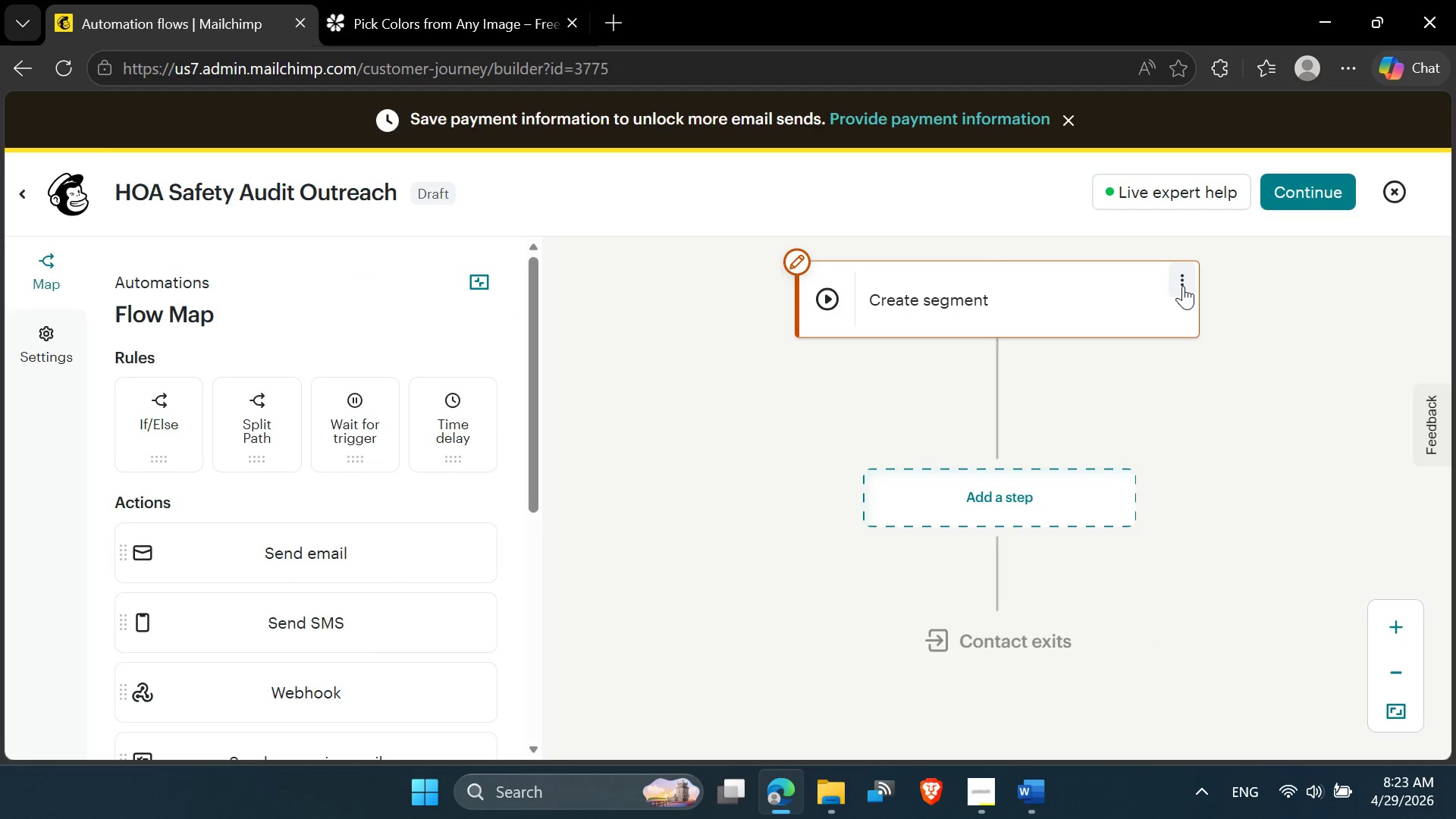 
left_click([1183, 286])
 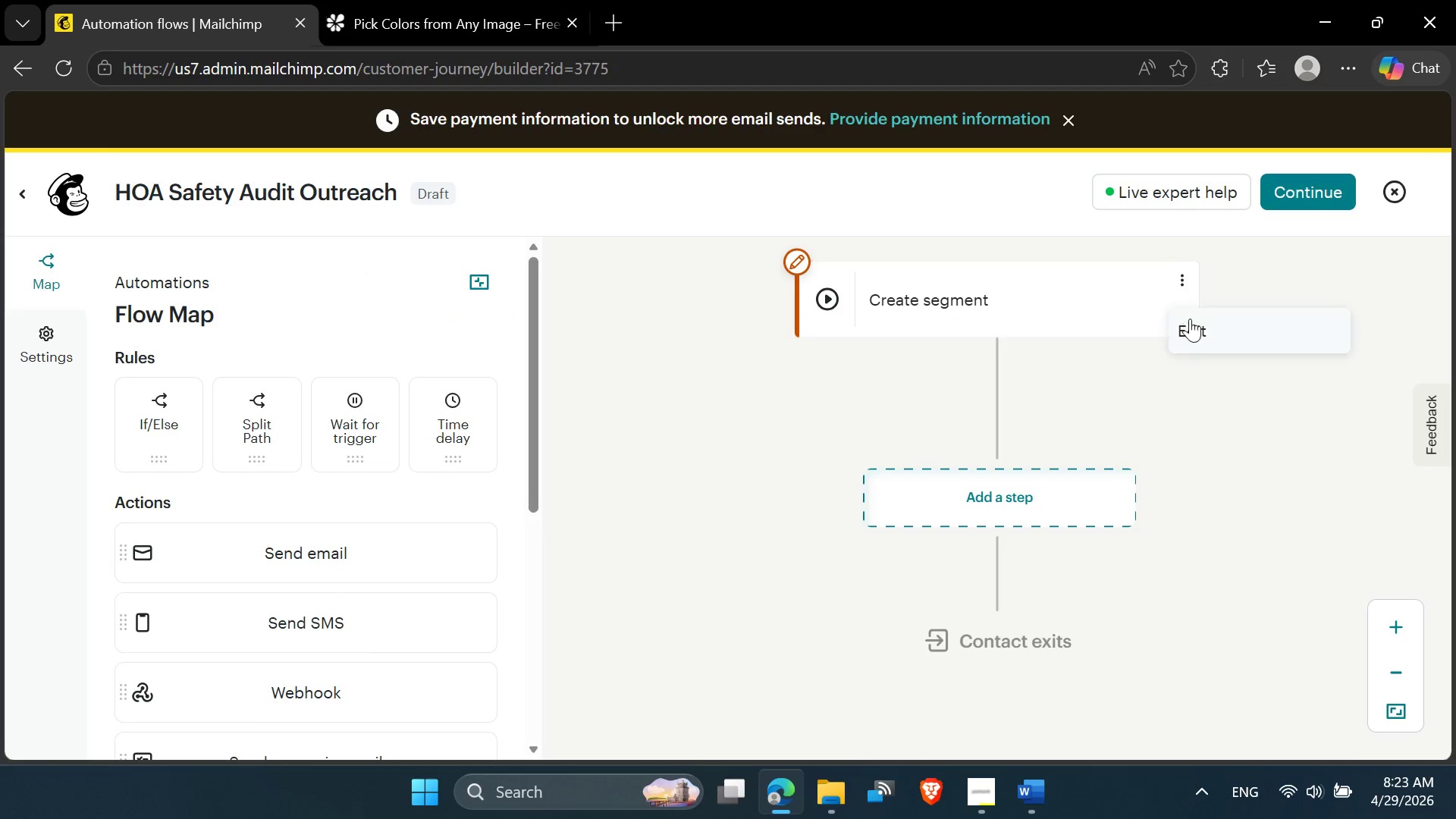 
left_click([1193, 336])